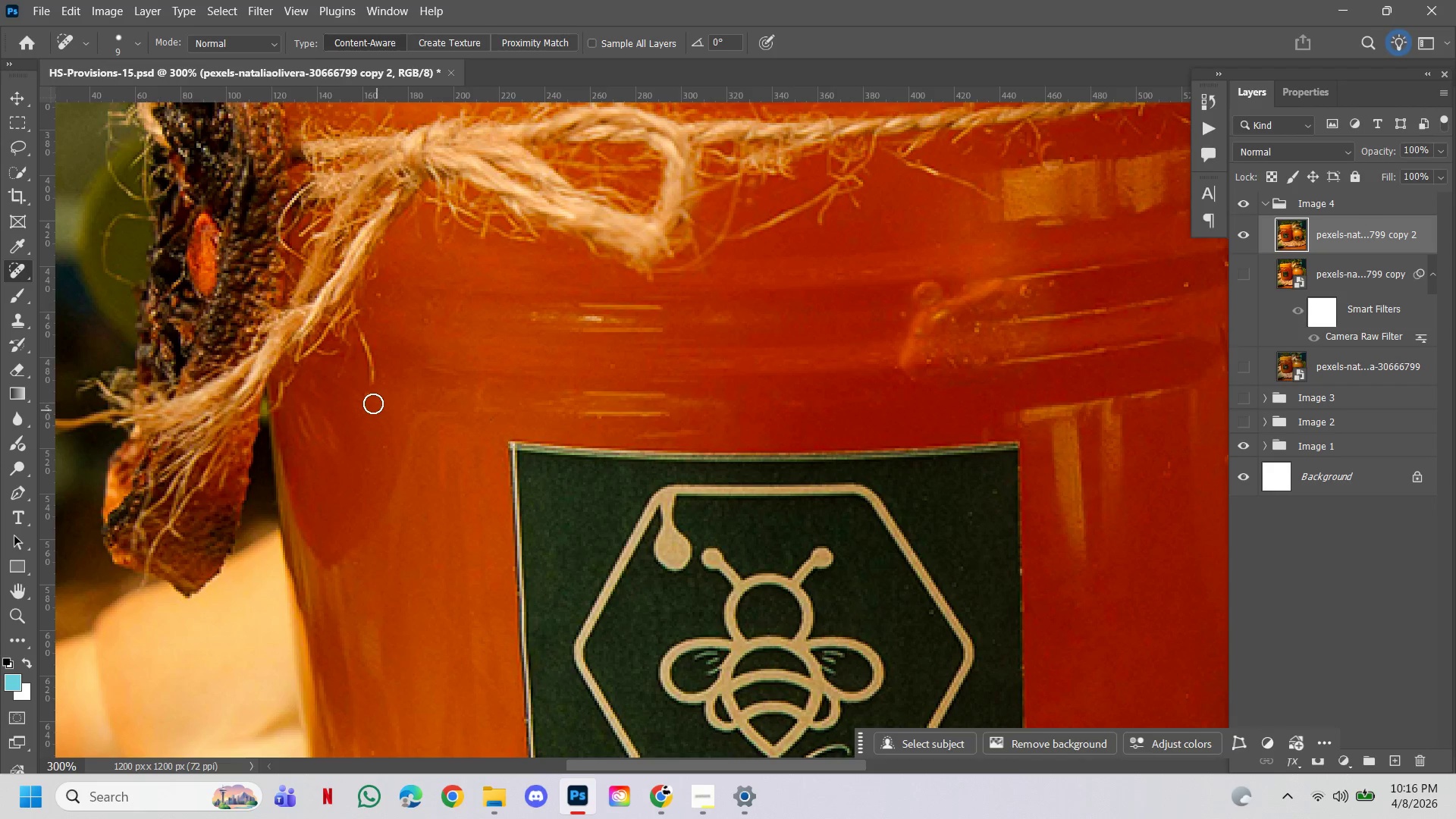 
left_click([369, 397])
 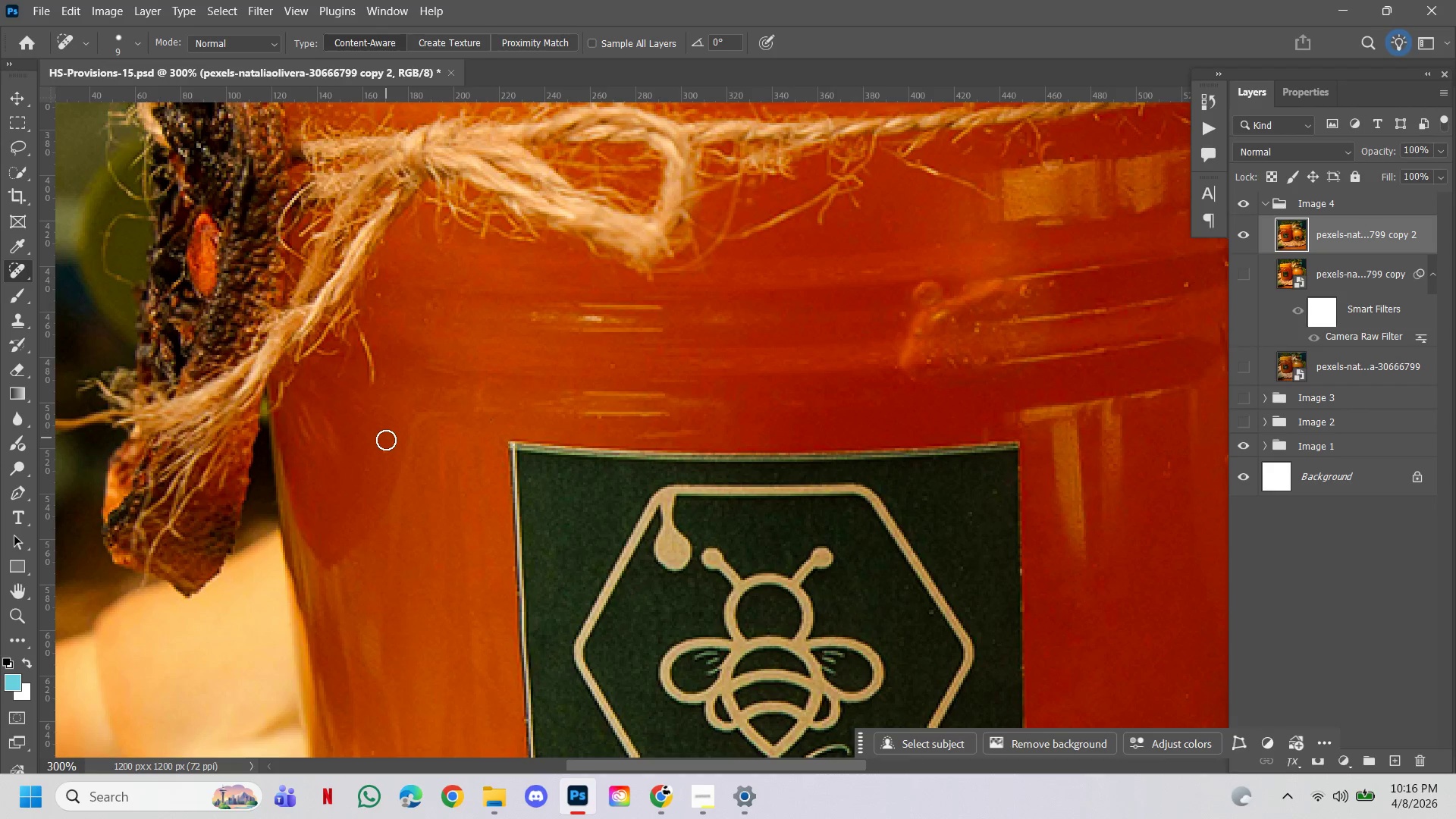 
left_click([386, 446])
 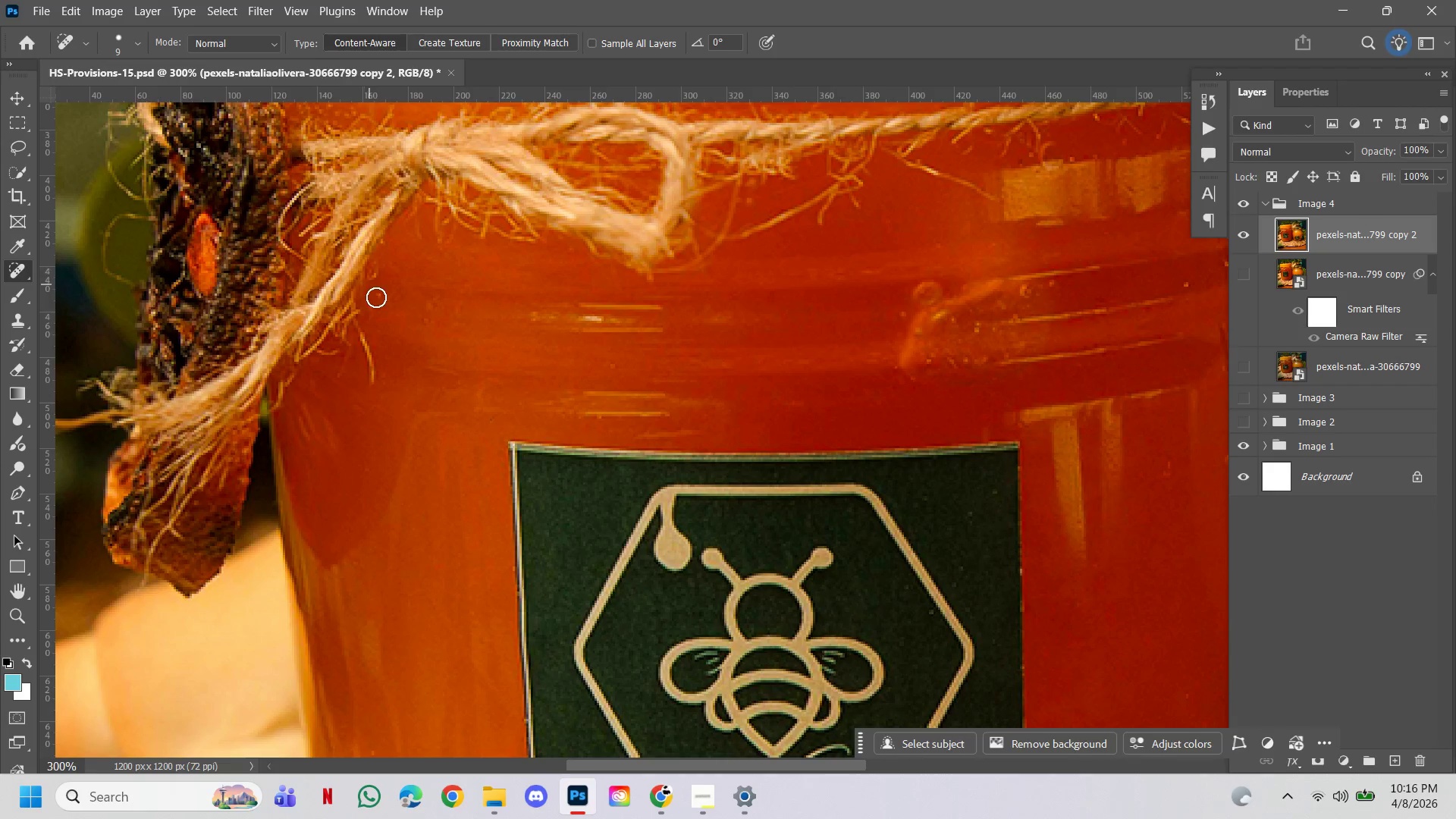 
left_click([384, 300])
 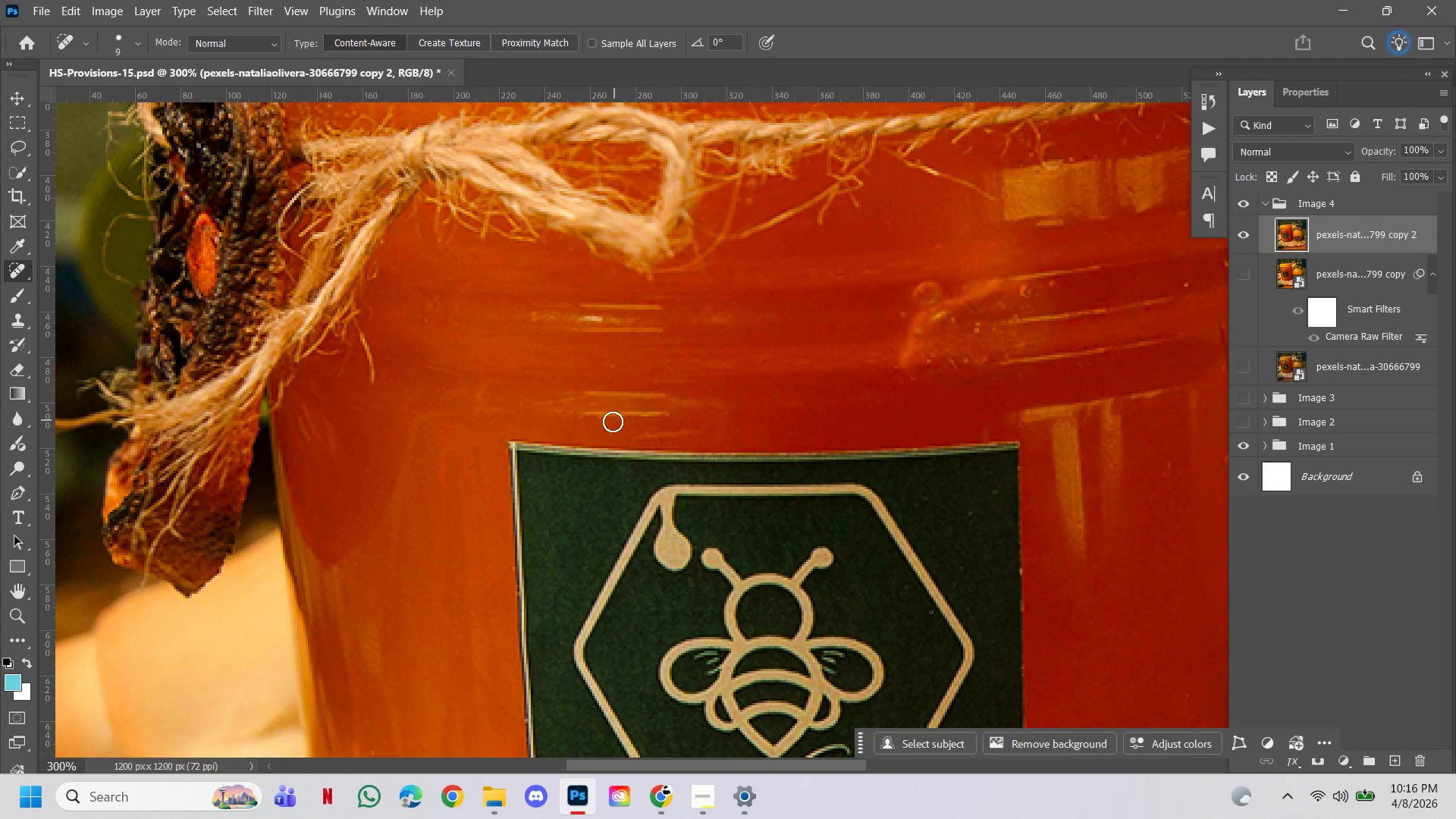 
left_click([600, 424])
 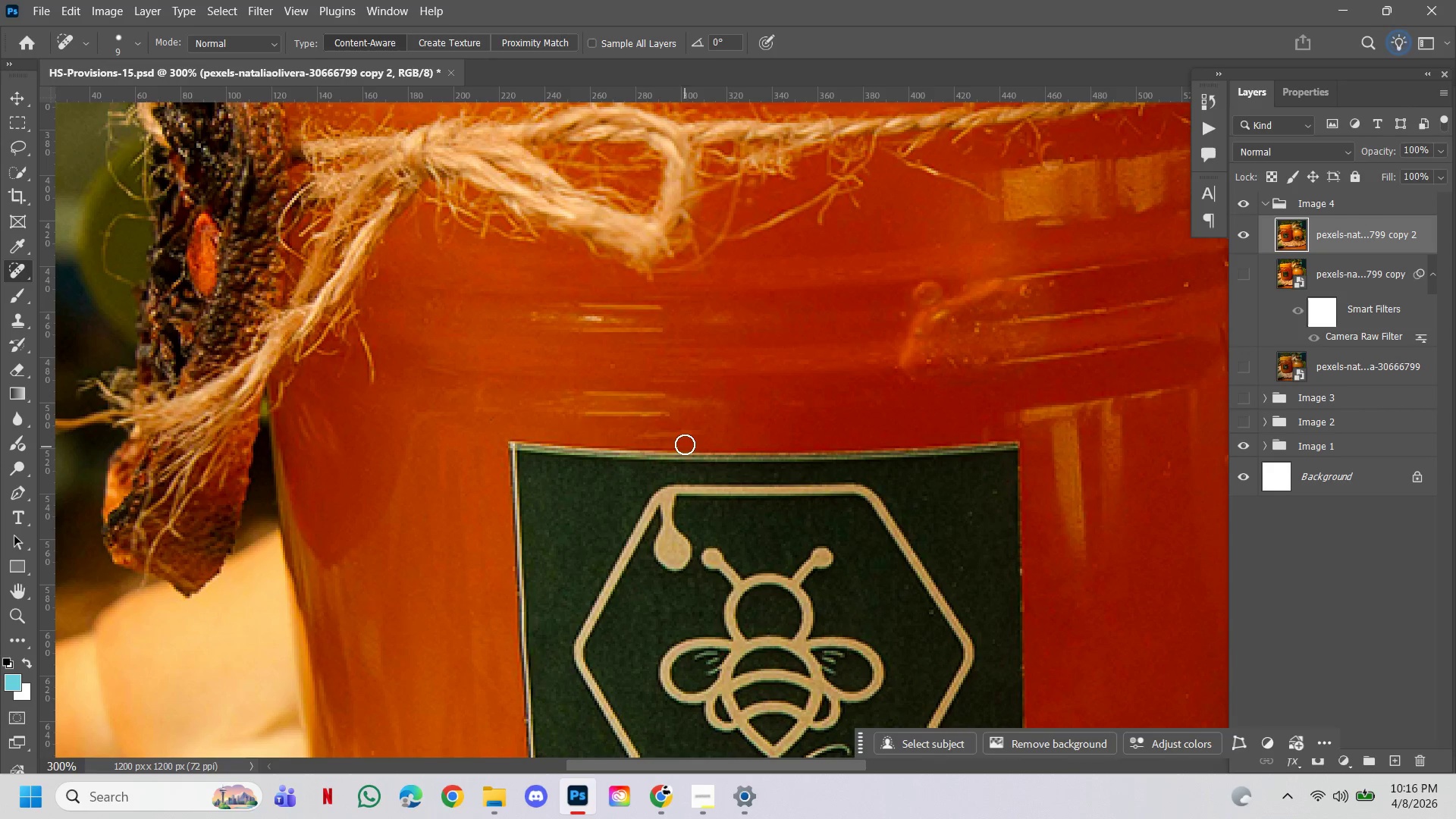 
left_click([674, 417])
 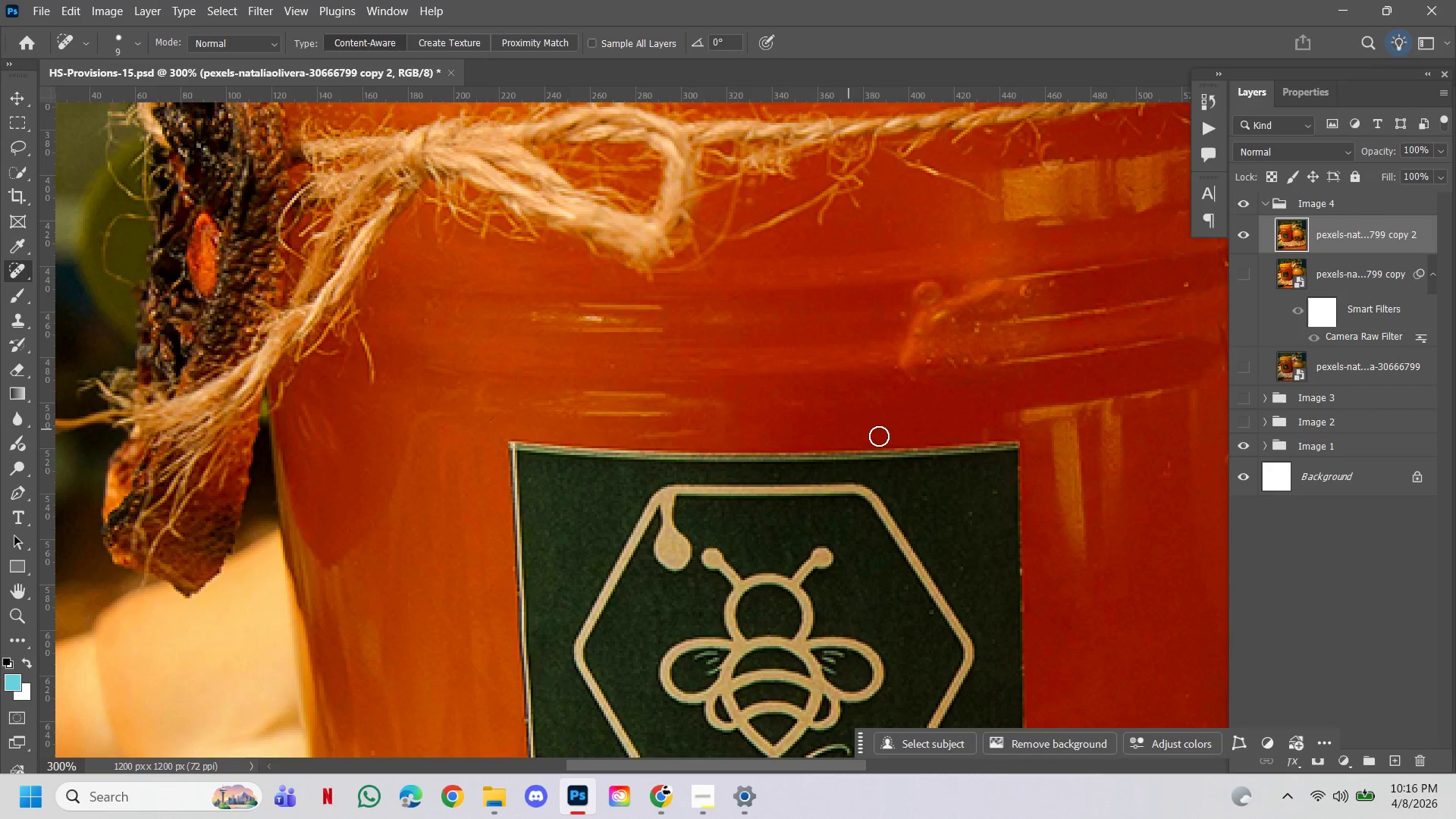 
hold_key(key=Space, duration=1.24)
 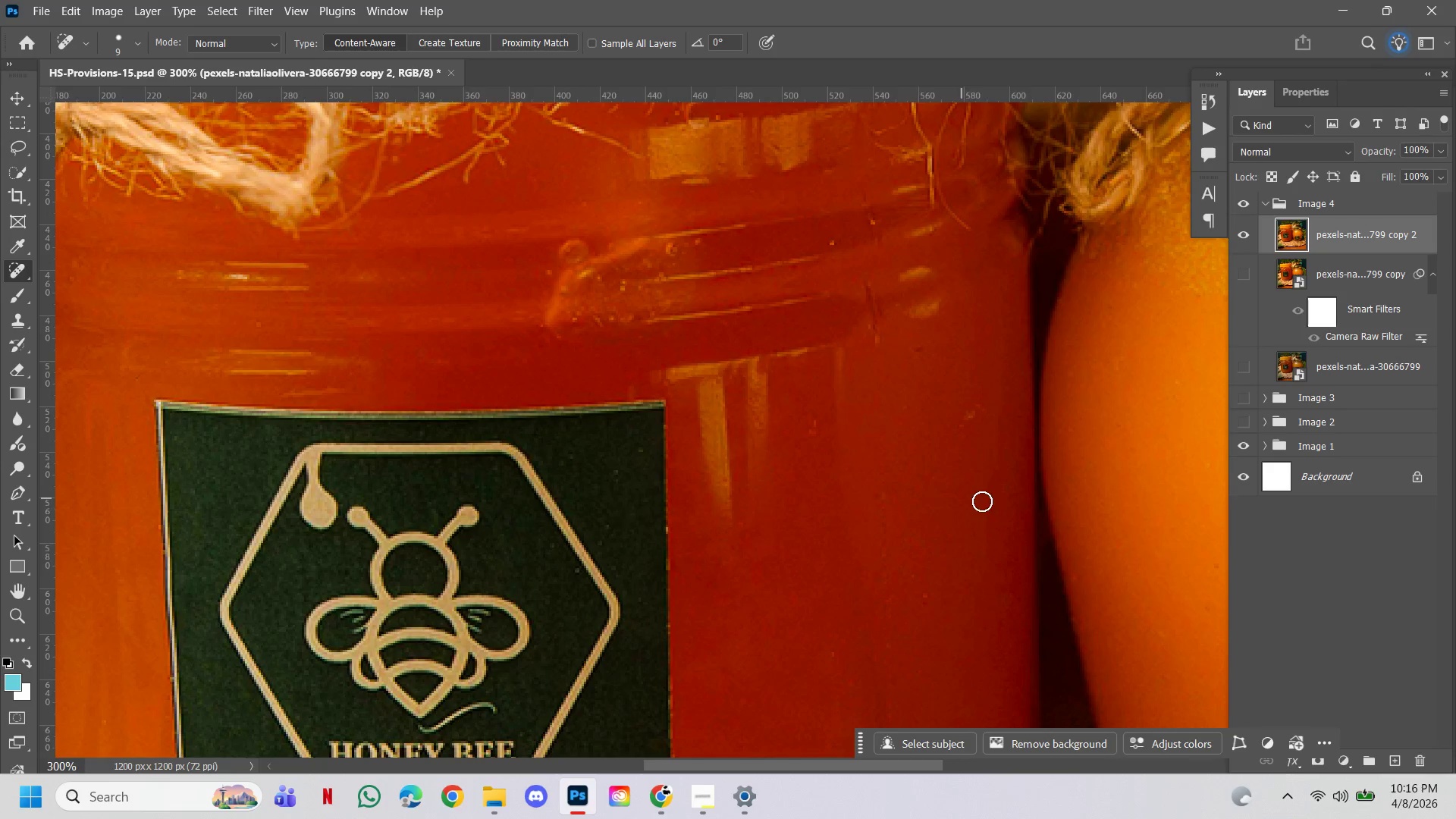 
left_click_drag(start_coordinate=[1014, 410], to_coordinate=[815, 387])
 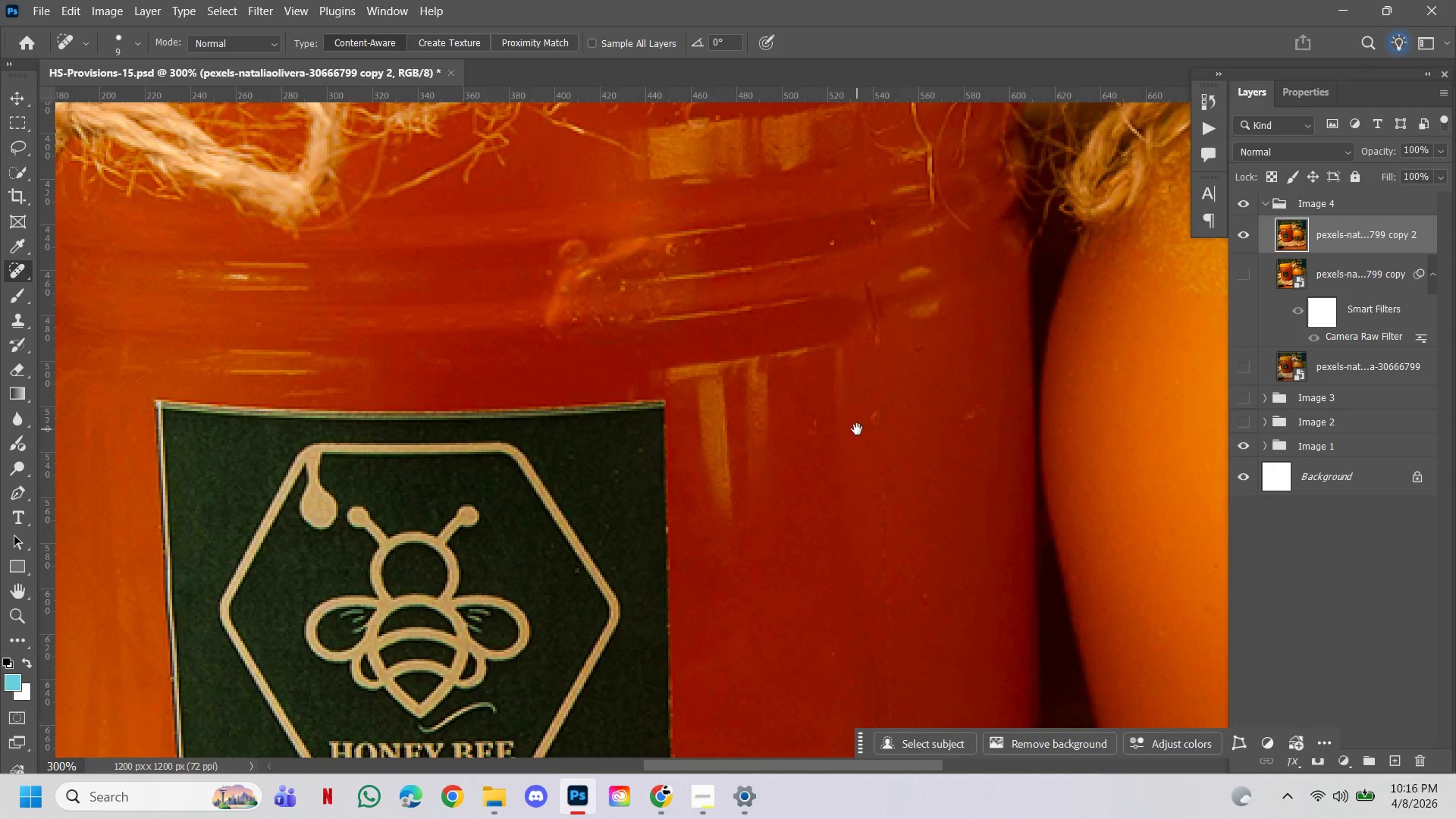 
double_click([814, 387])
 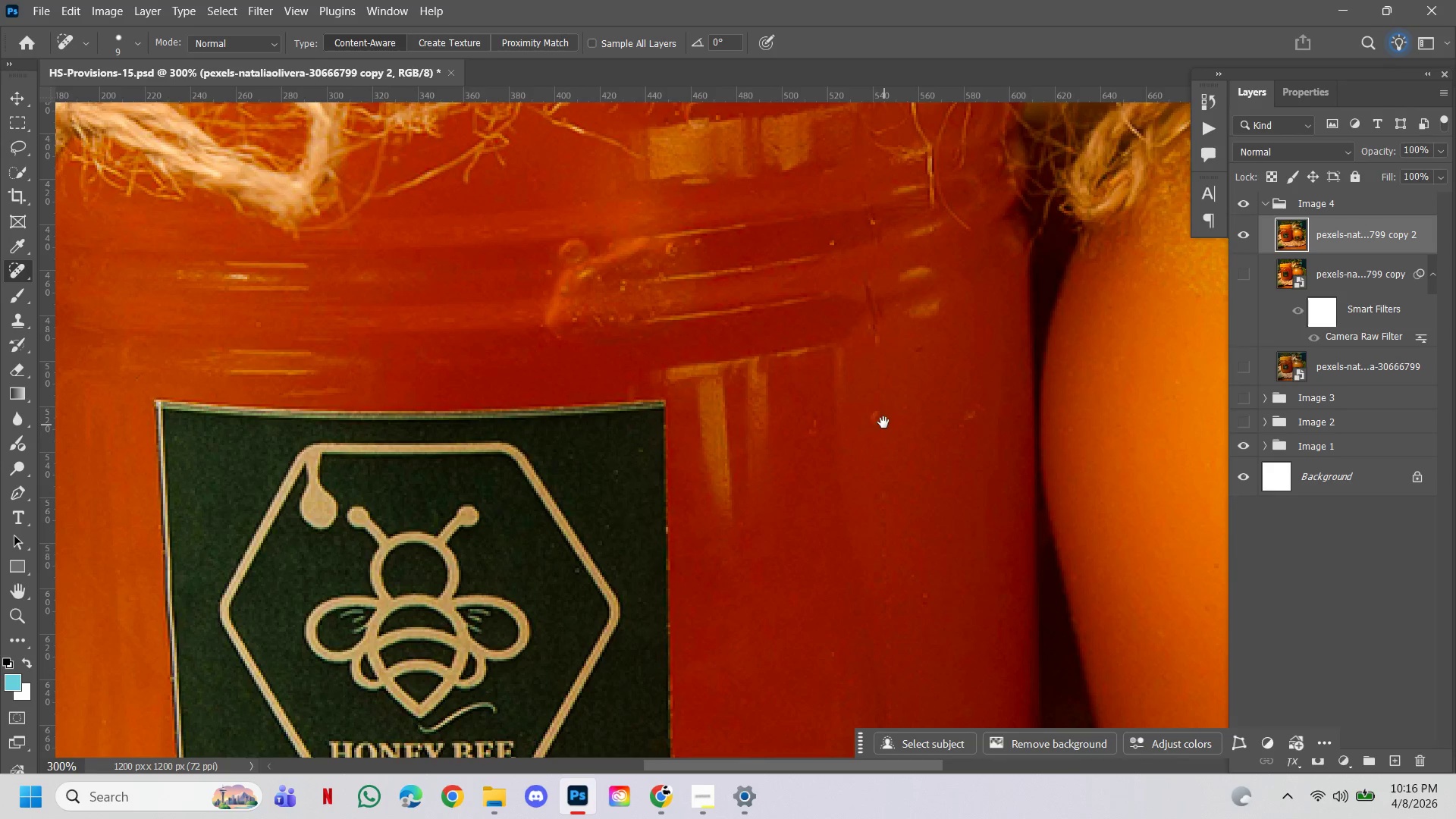 
left_click([877, 417])
 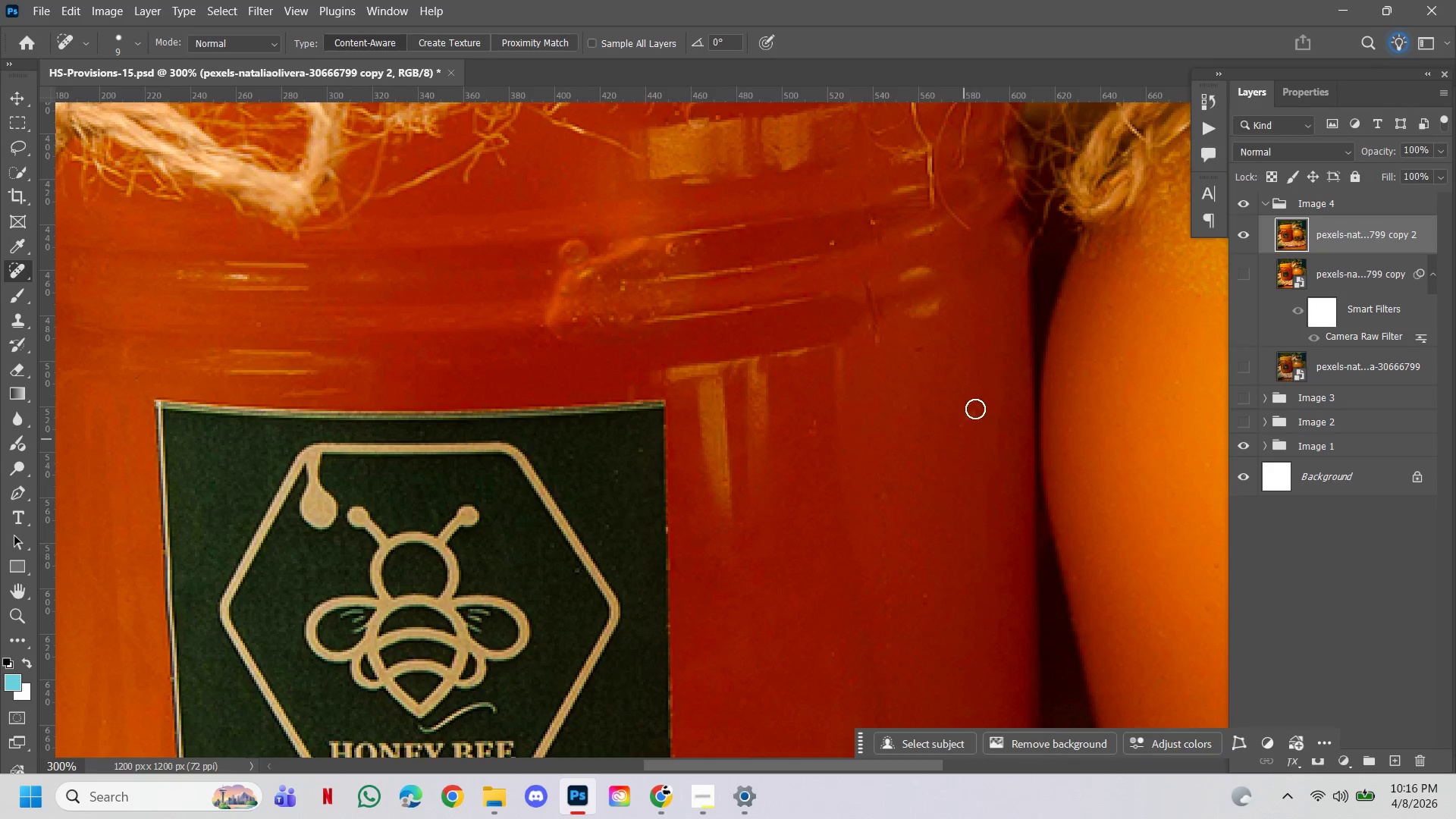 
left_click([977, 405])
 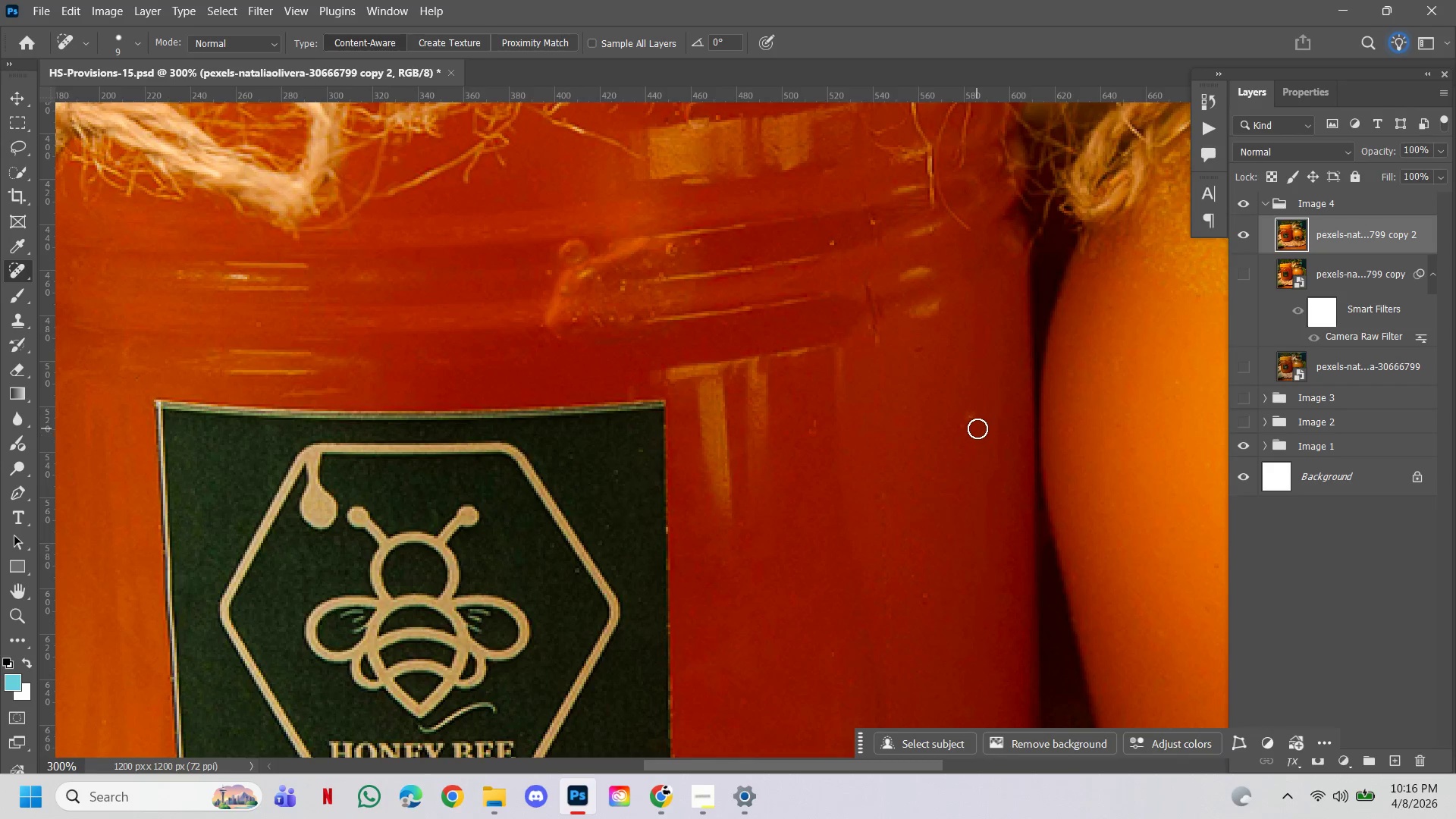 
left_click([973, 422])
 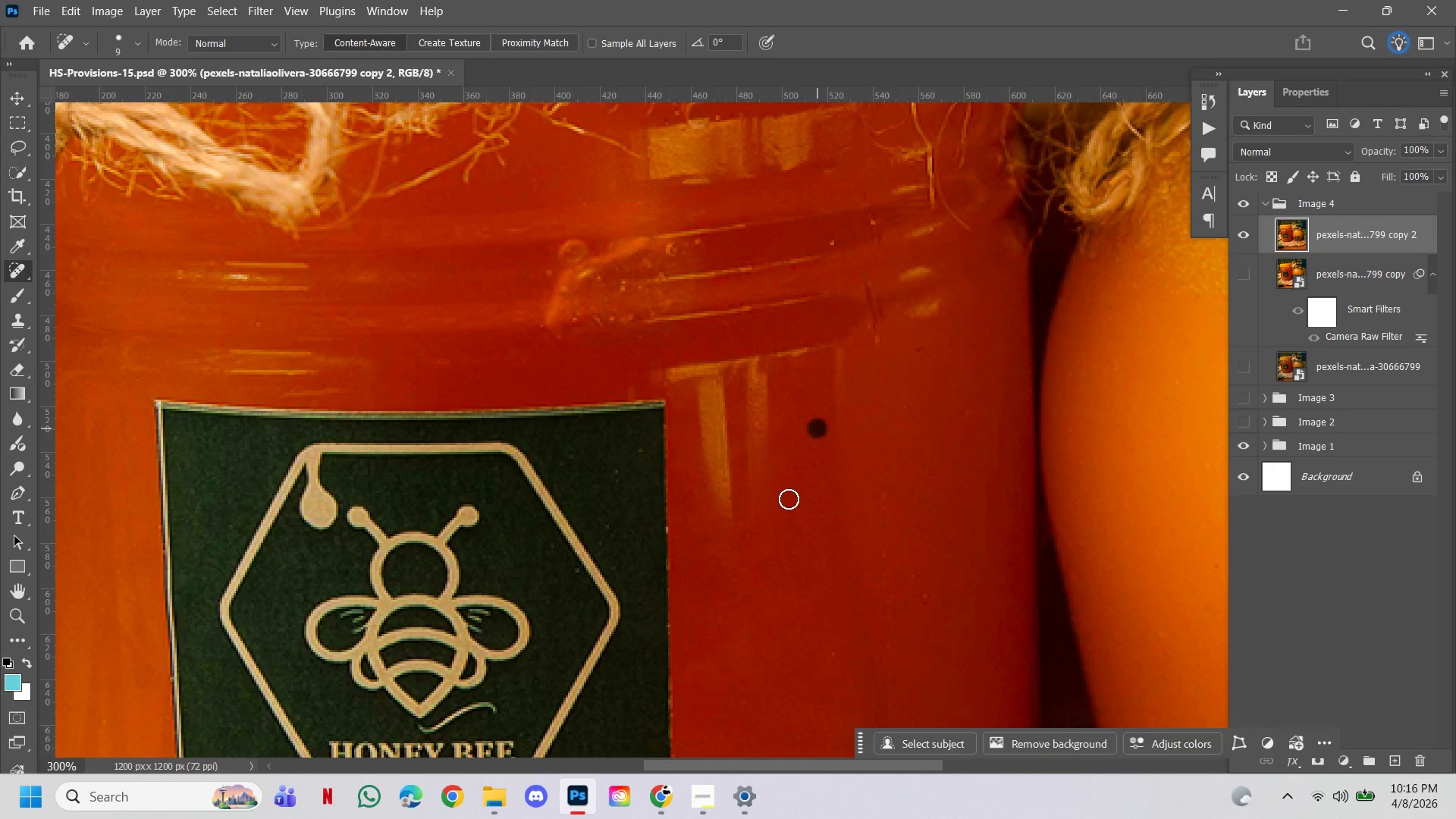 
left_click([789, 434])
 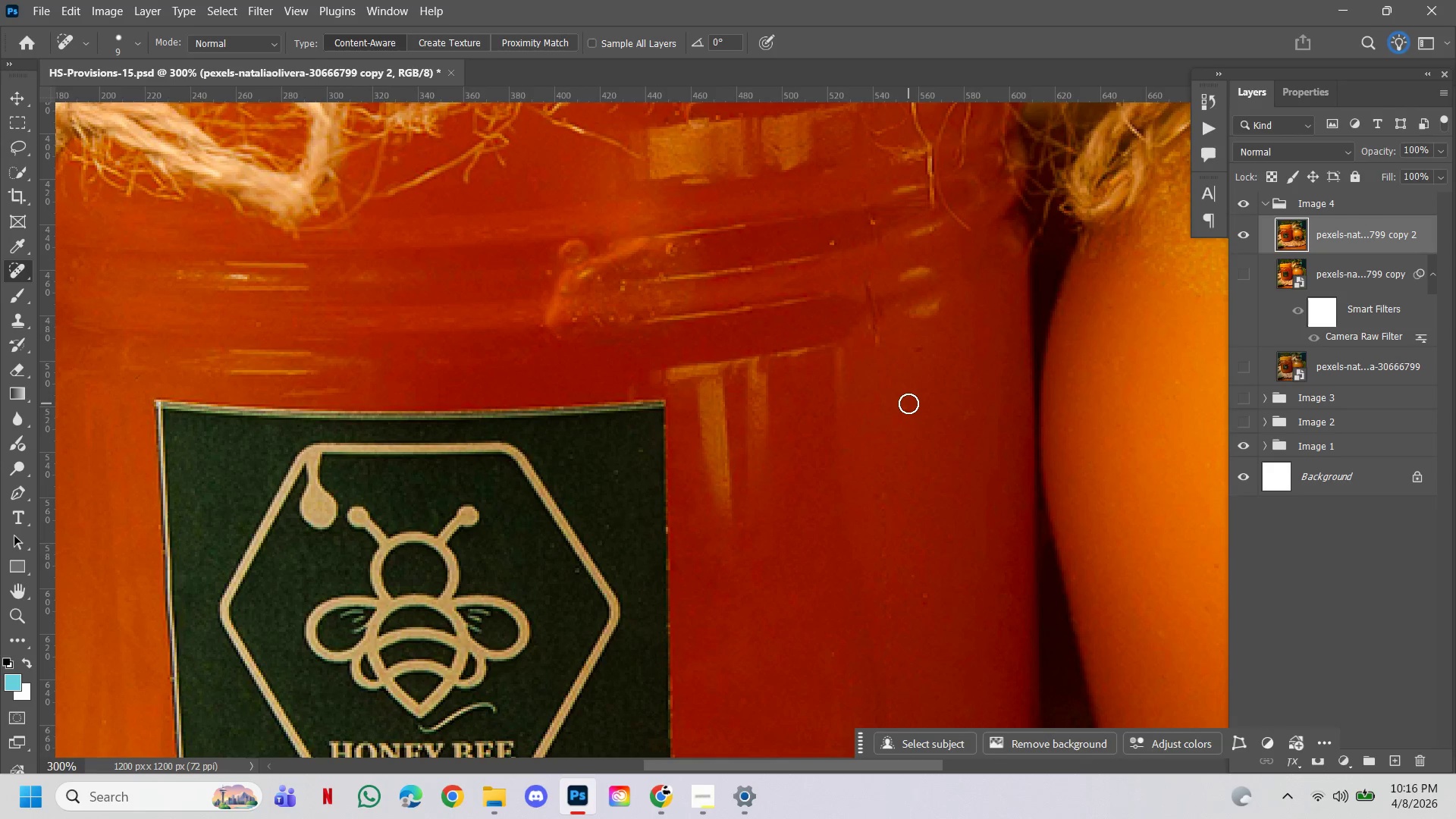 
left_click([908, 403])
 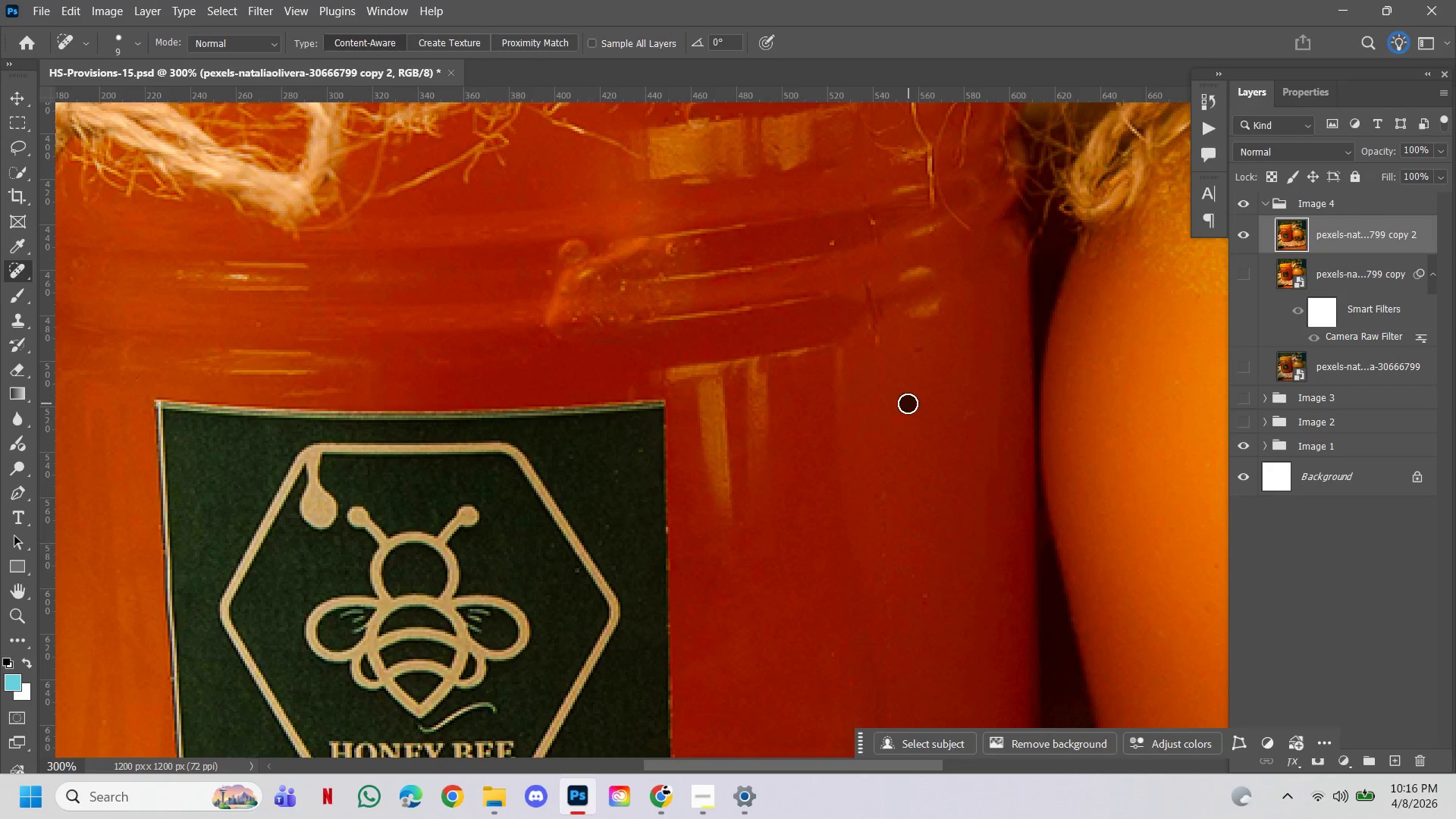 
hold_key(key=Space, duration=0.73)
 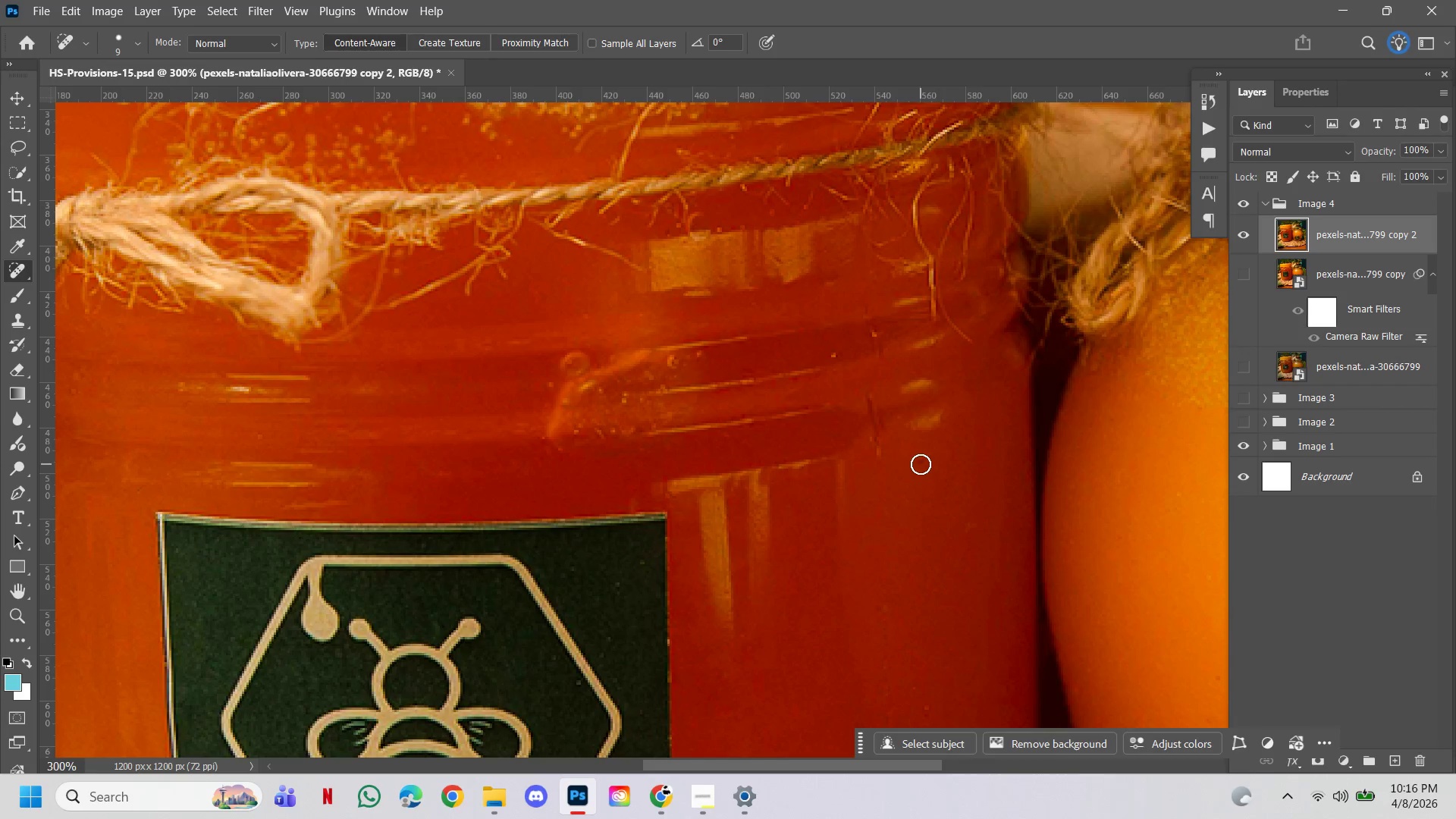 
left_click_drag(start_coordinate=[921, 359], to_coordinate=[923, 471])
 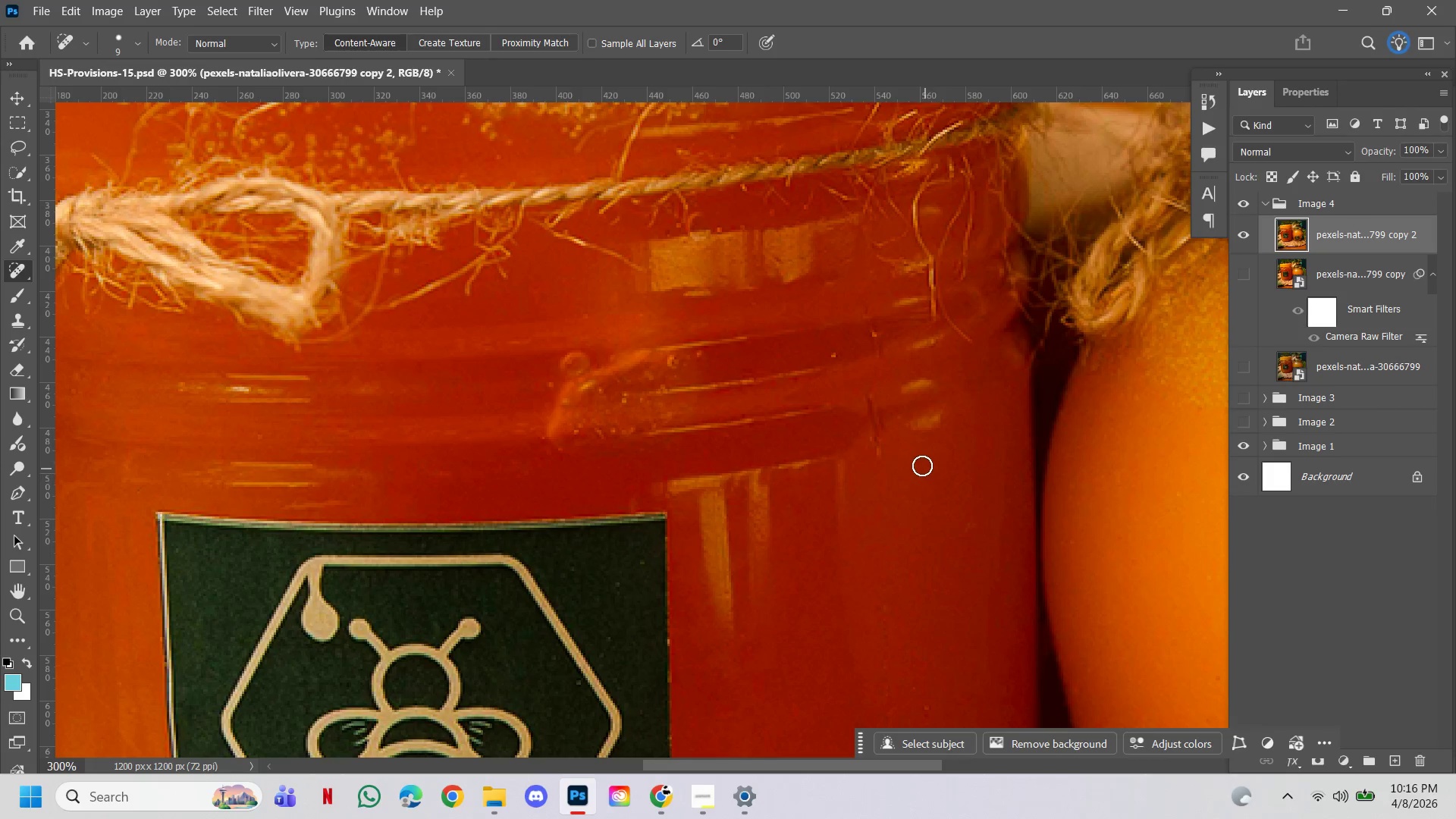 
left_click([921, 464])
 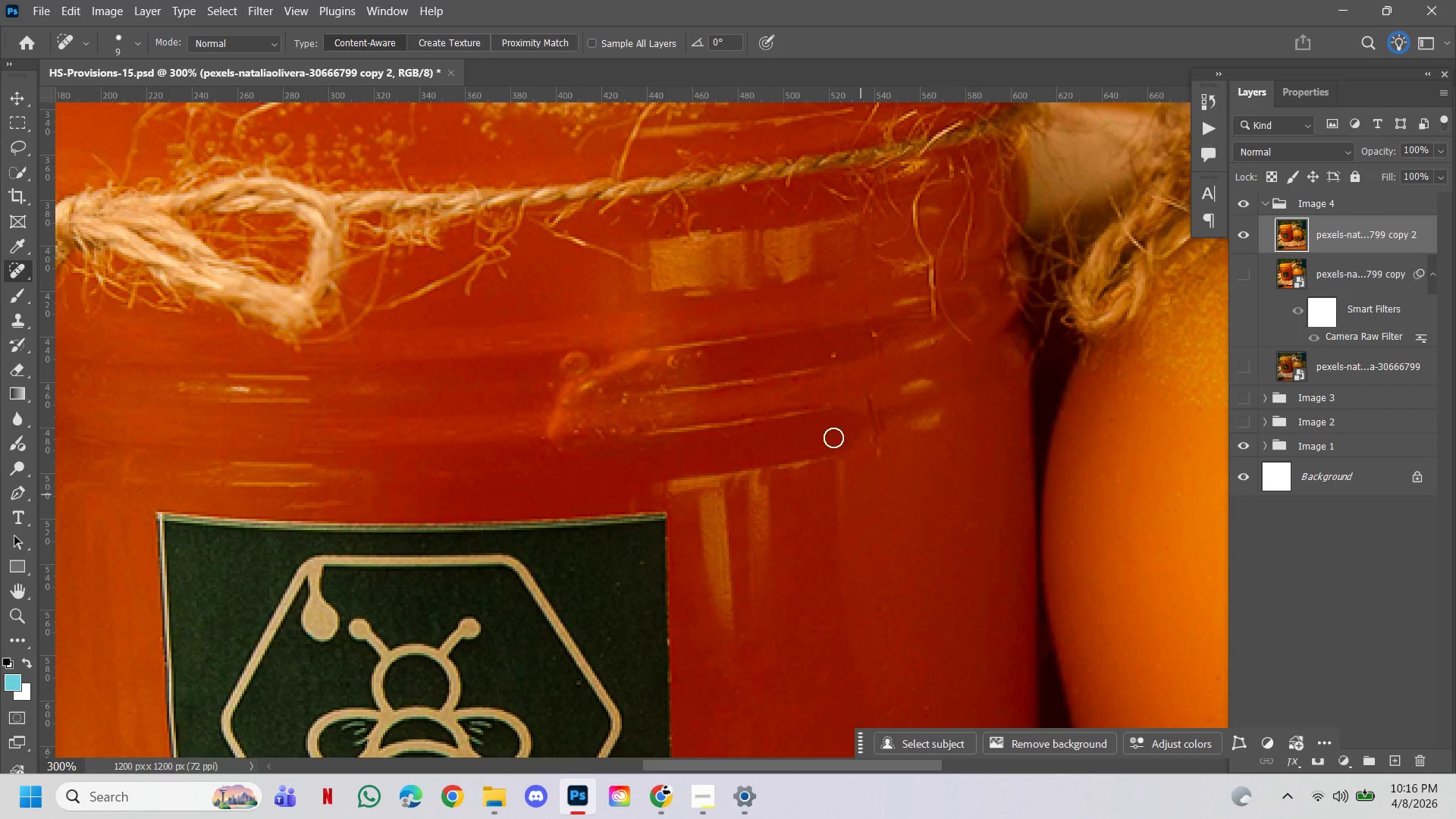 
hold_key(key=Space, duration=0.83)
 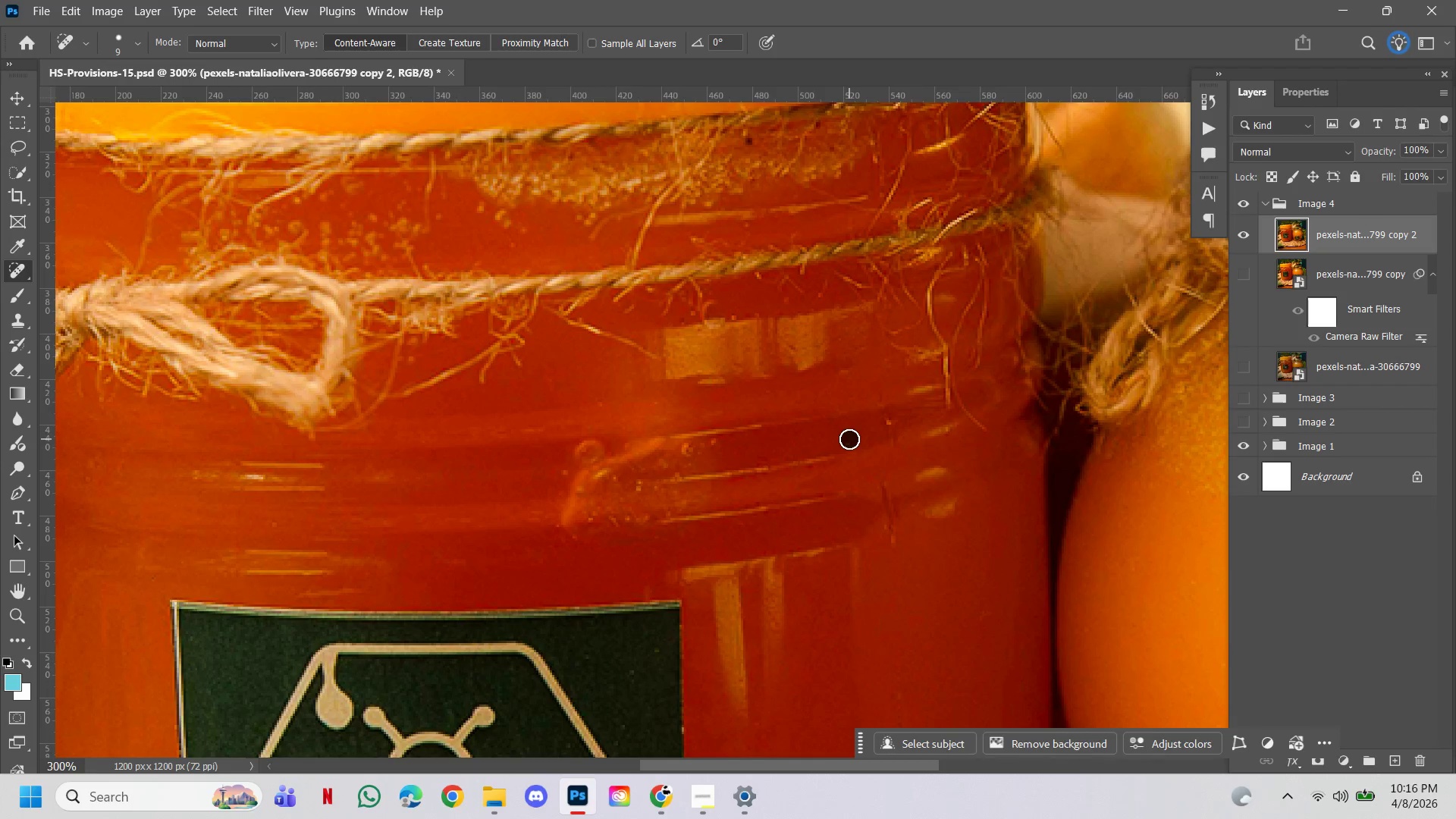 
left_click_drag(start_coordinate=[868, 413], to_coordinate=[883, 501])
 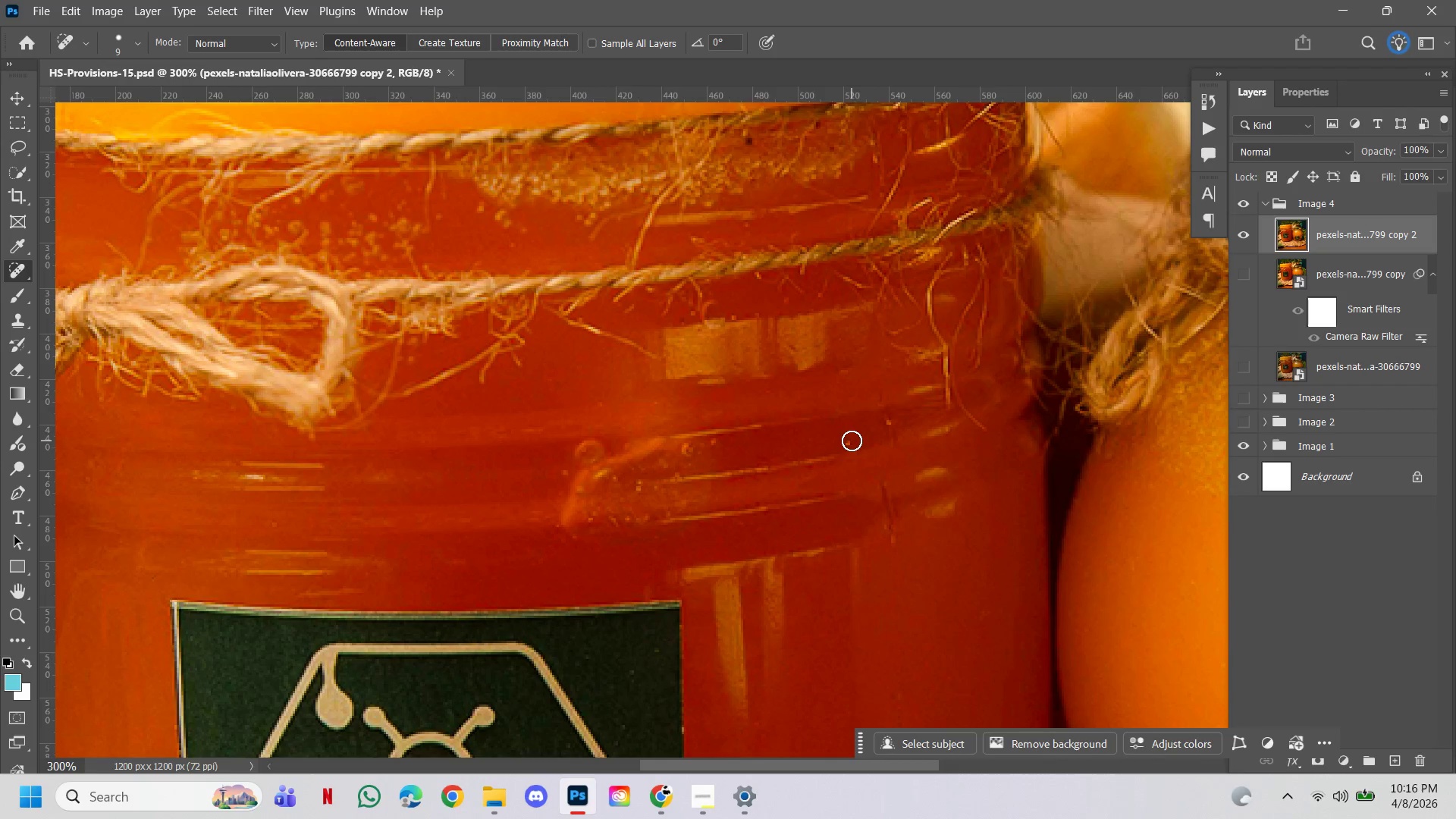 
left_click([849, 439])
 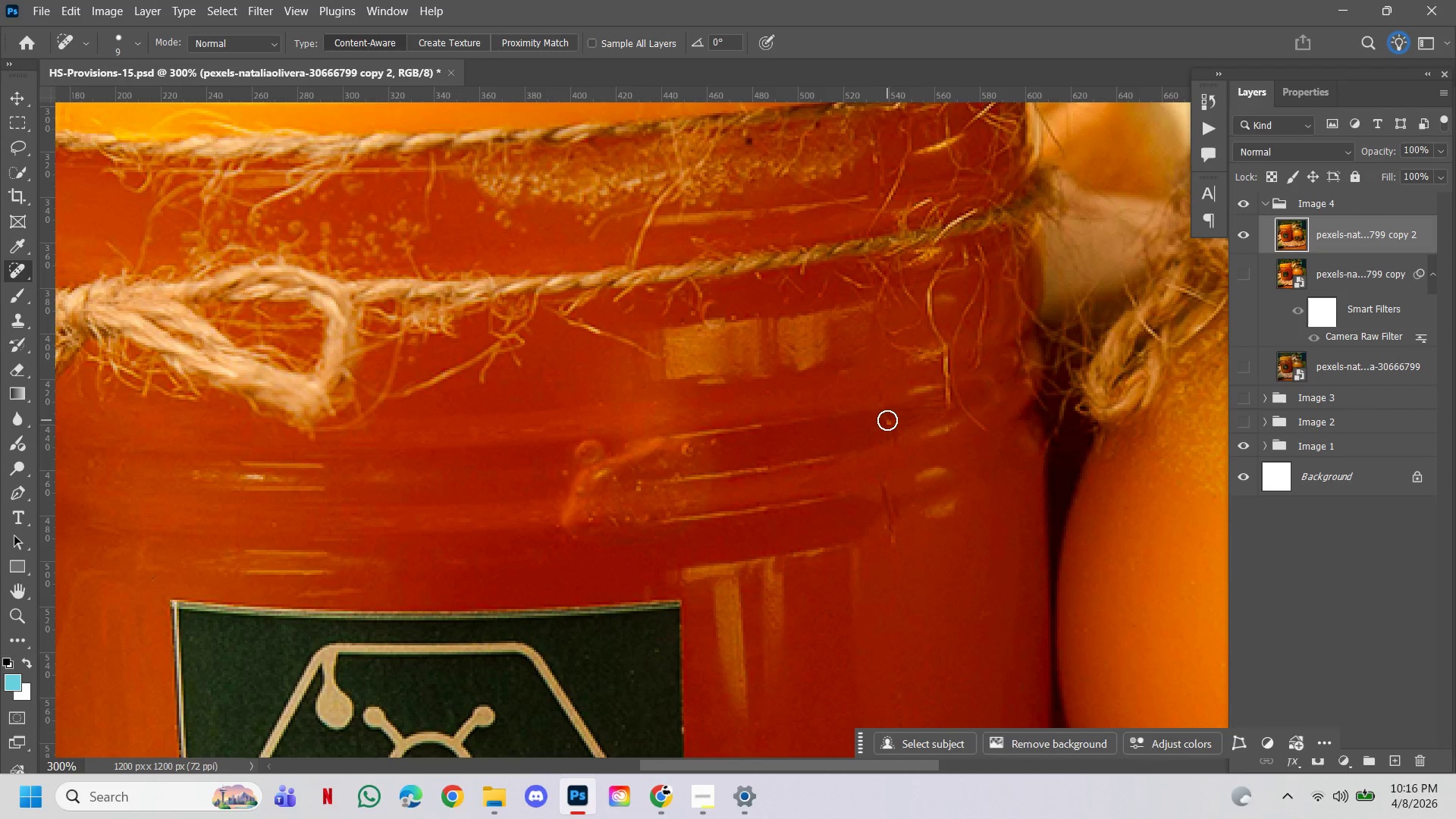 
left_click([887, 419])
 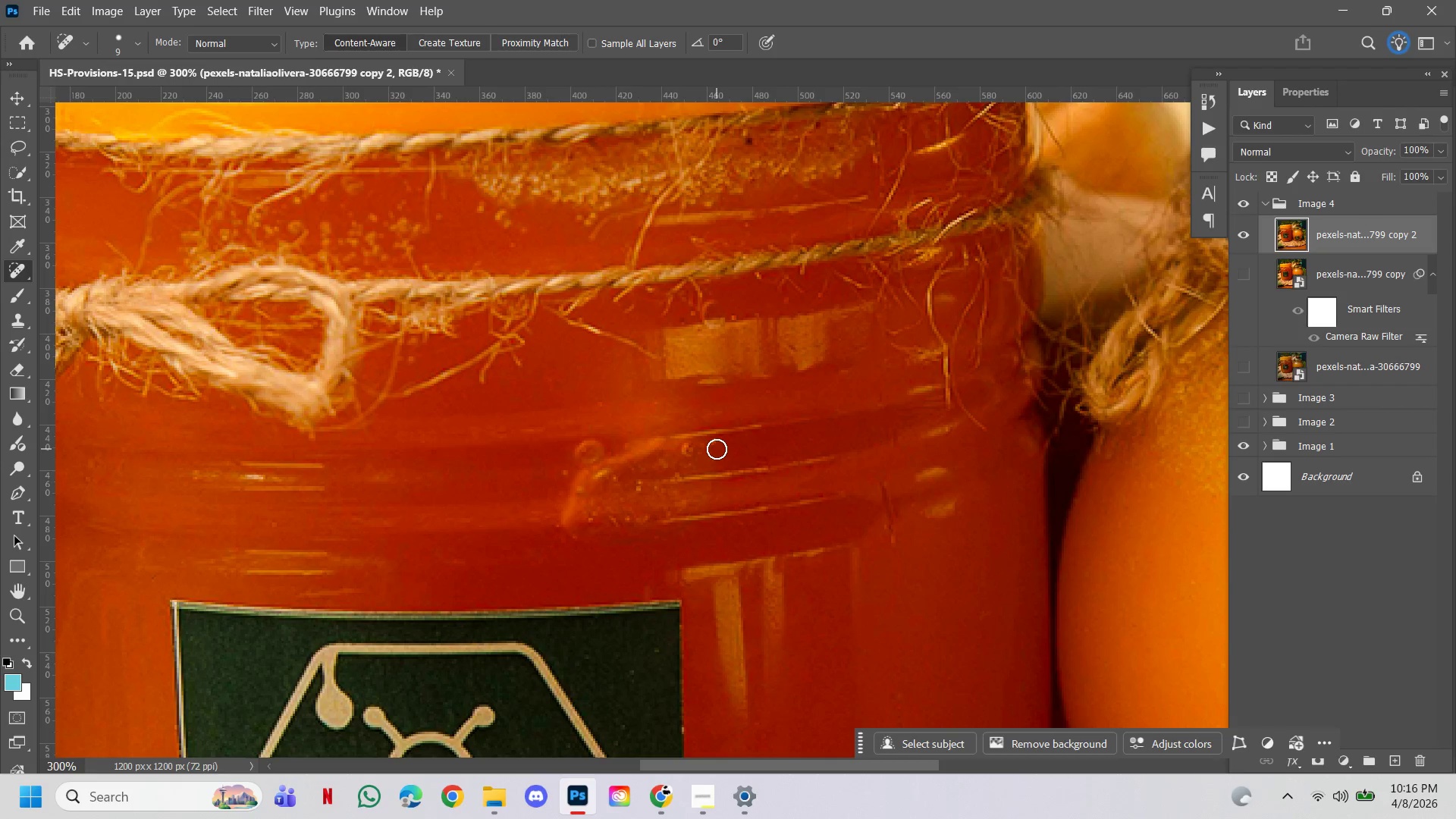 
left_click([714, 446])
 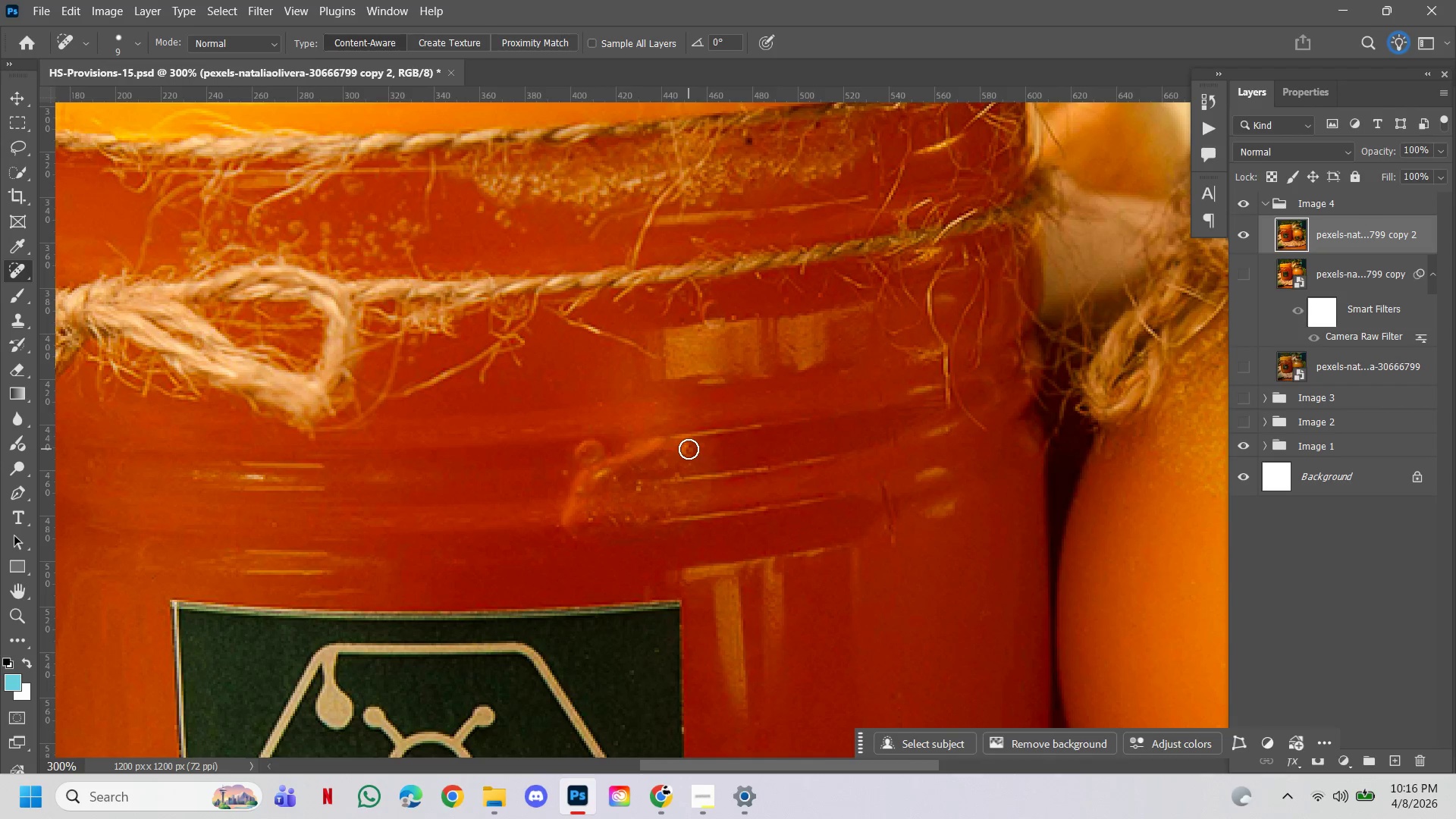 
left_click([689, 448])
 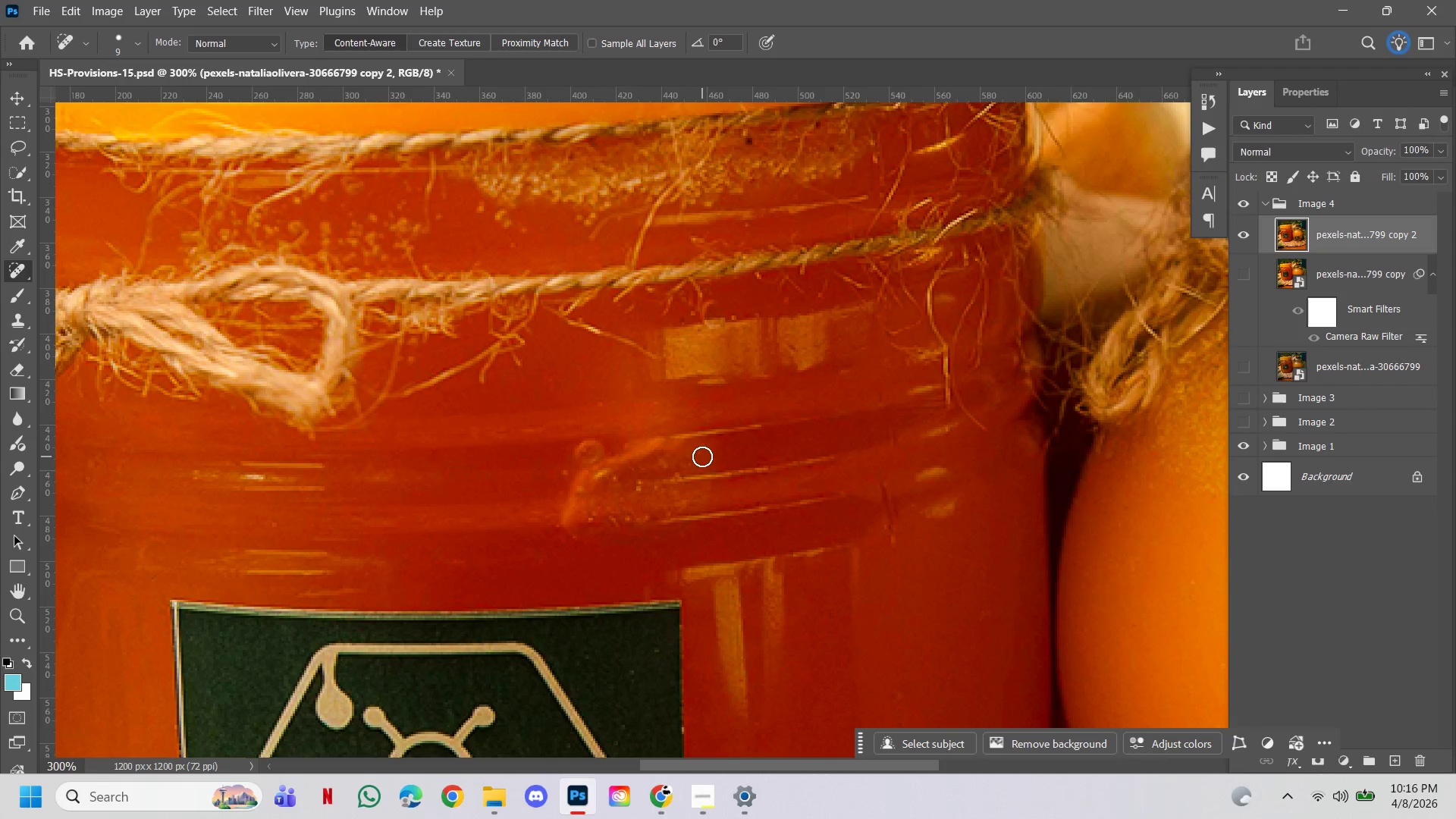 
left_click([708, 452])
 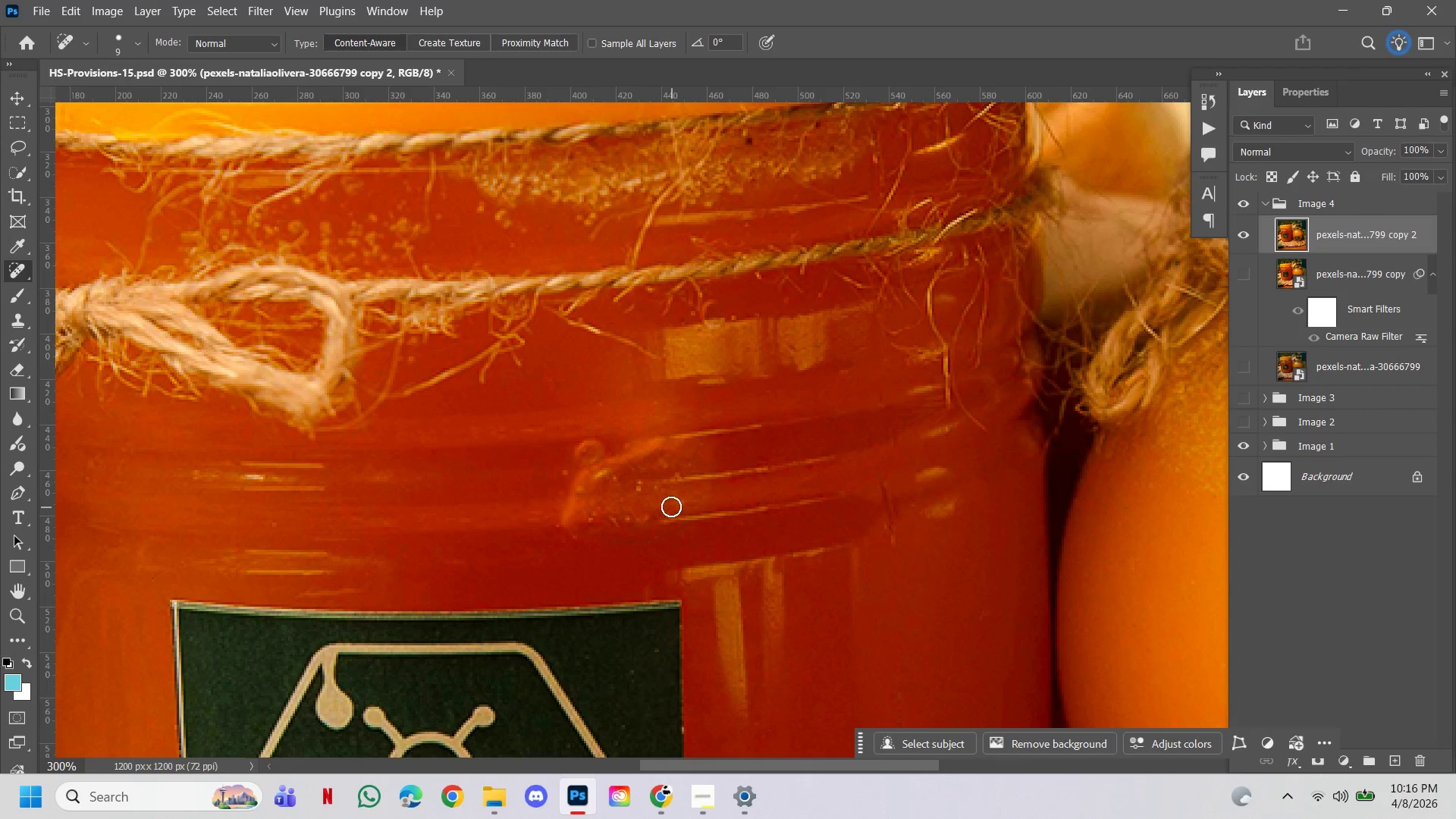 
left_click([670, 507])
 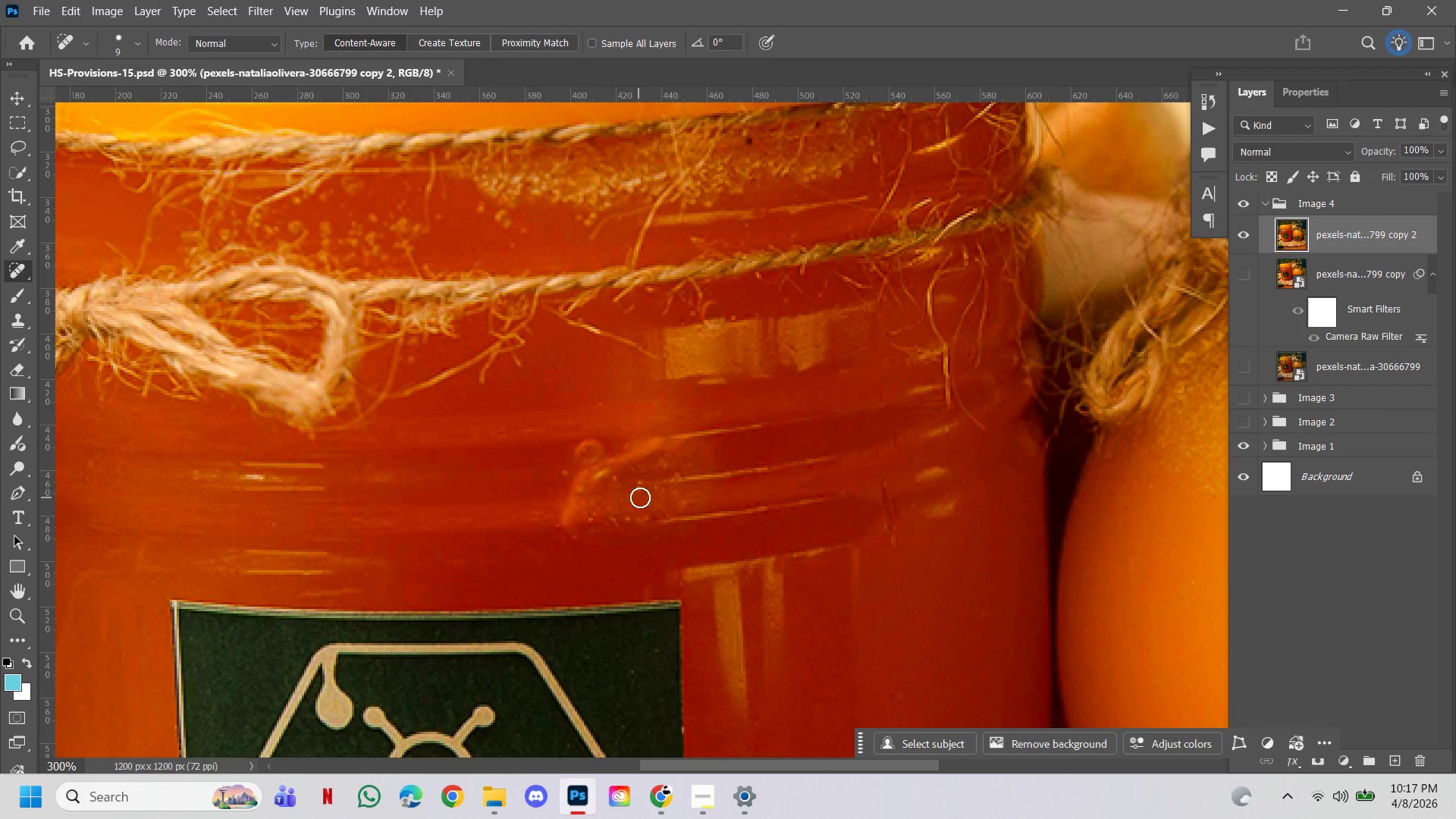 
left_click([644, 489])
 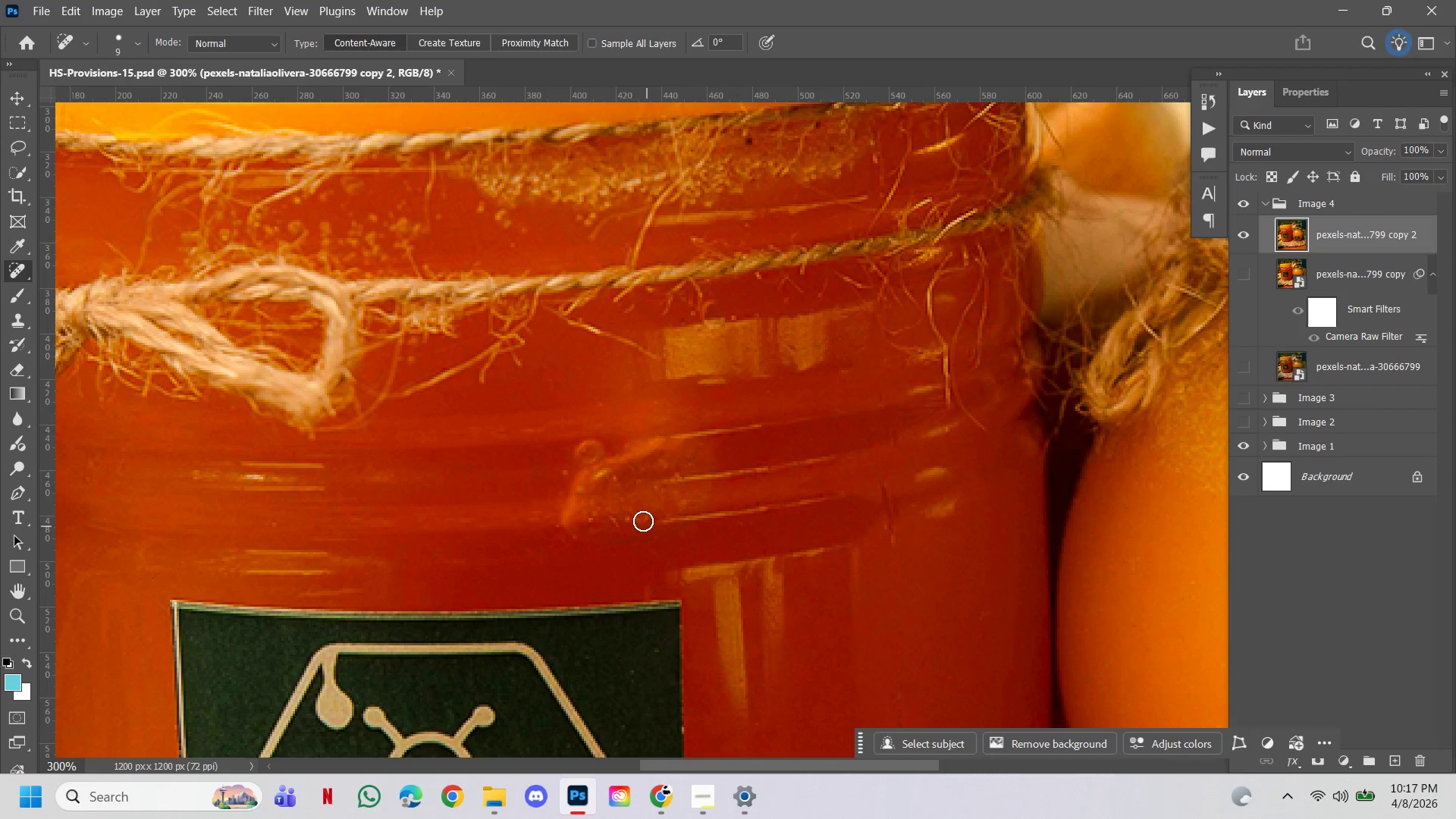 
left_click([643, 520])
 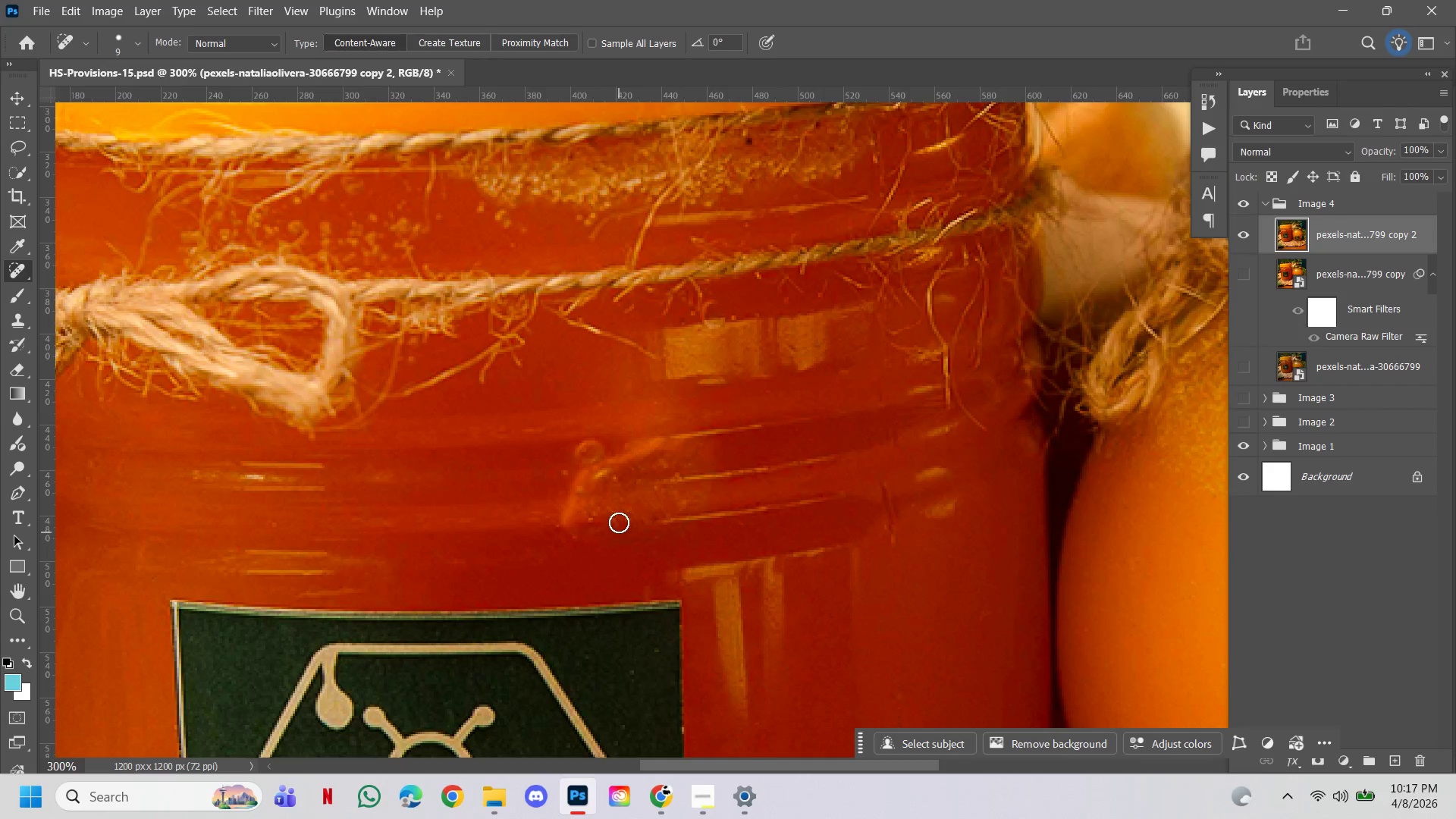 
left_click([620, 521])
 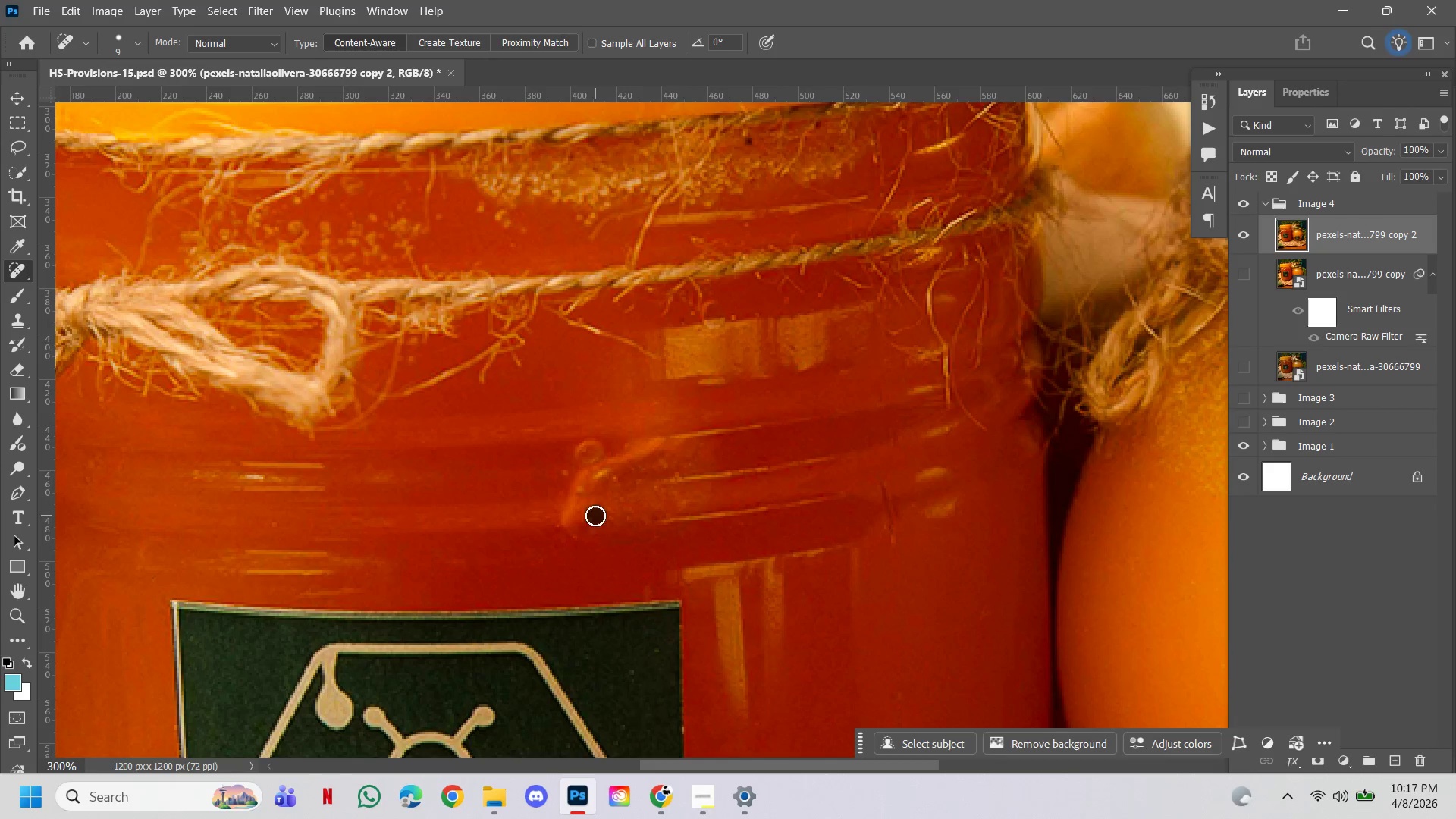 
double_click([622, 525])
 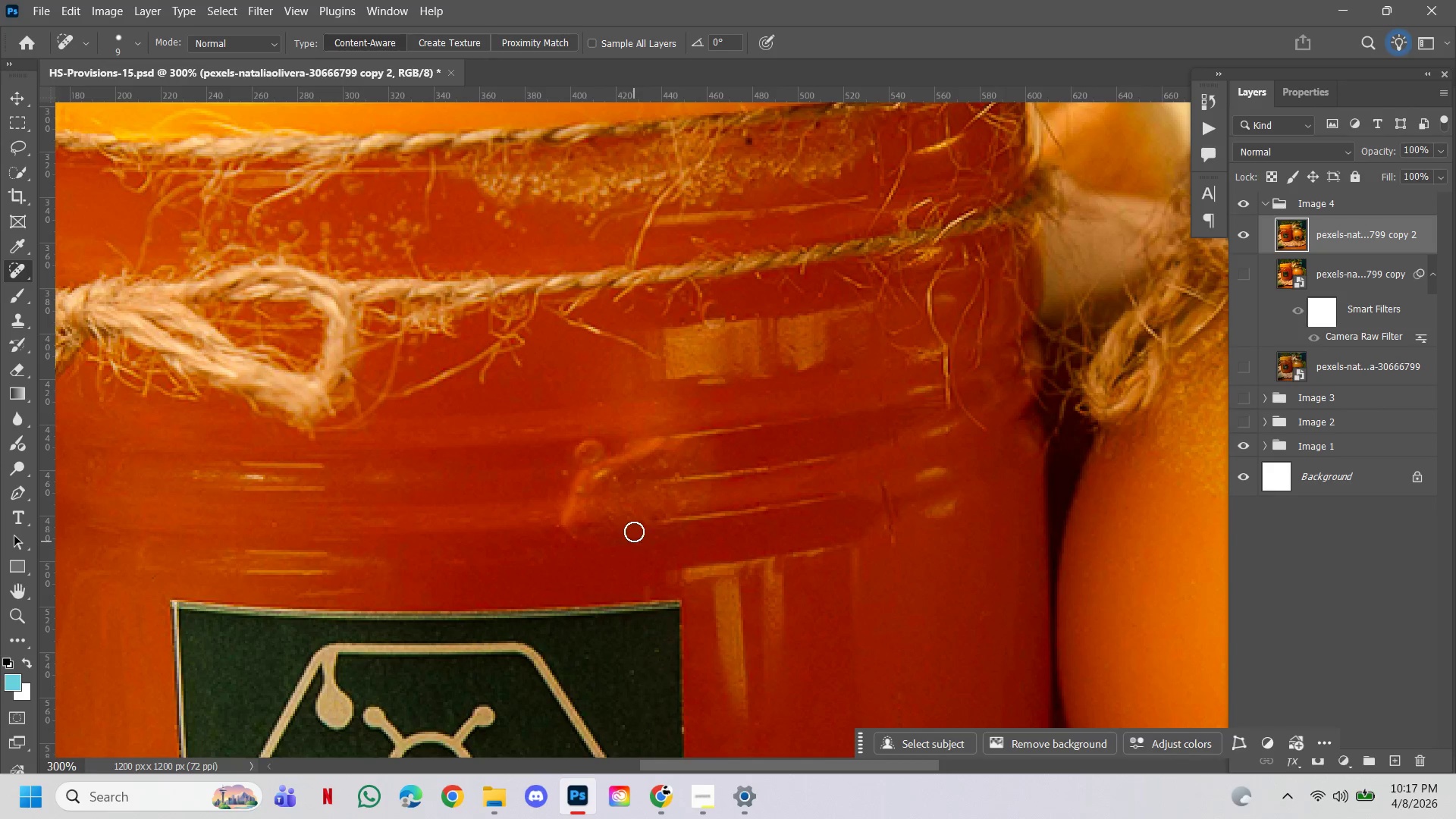 
left_click([630, 522])
 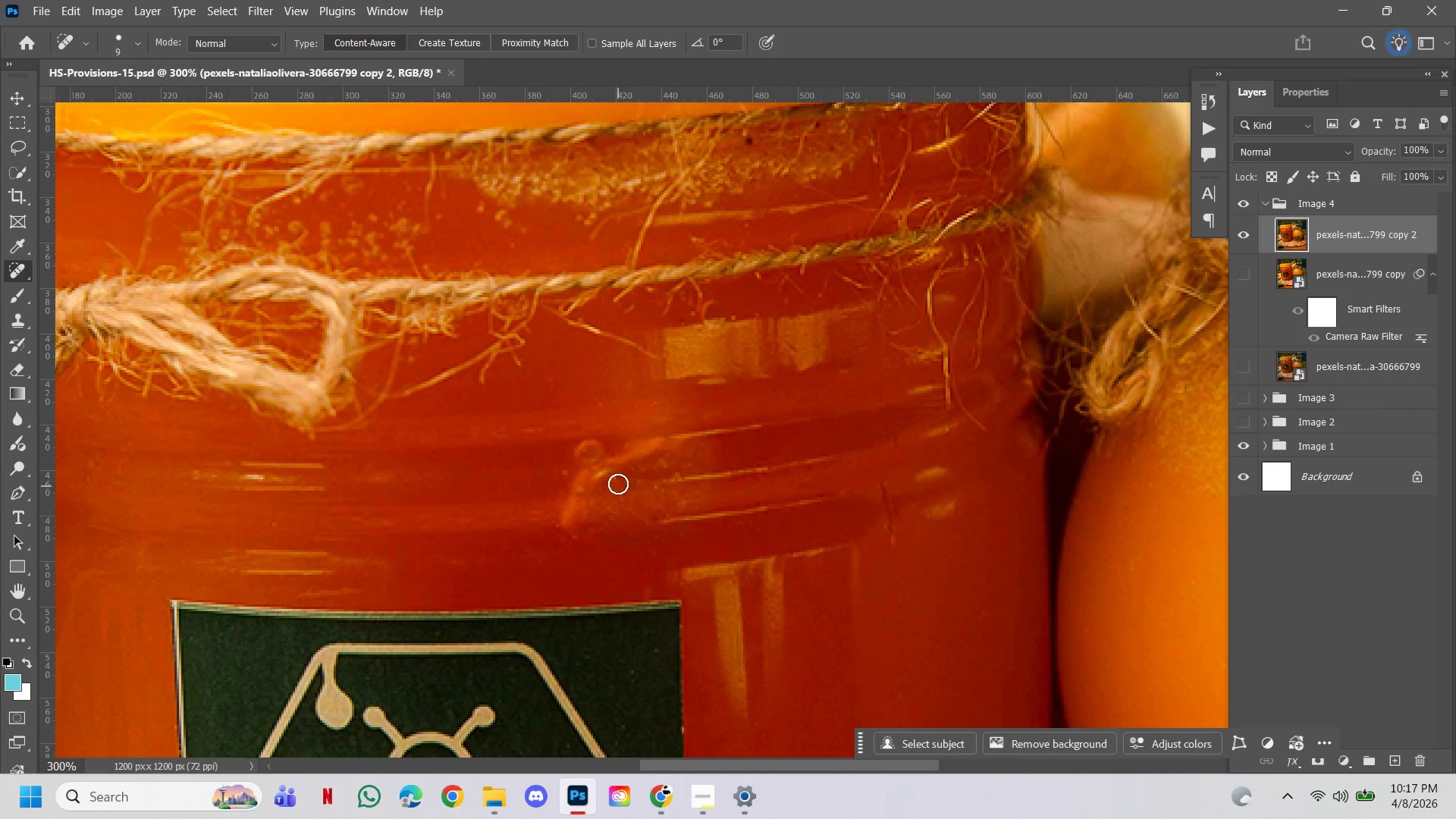 
left_click([617, 482])
 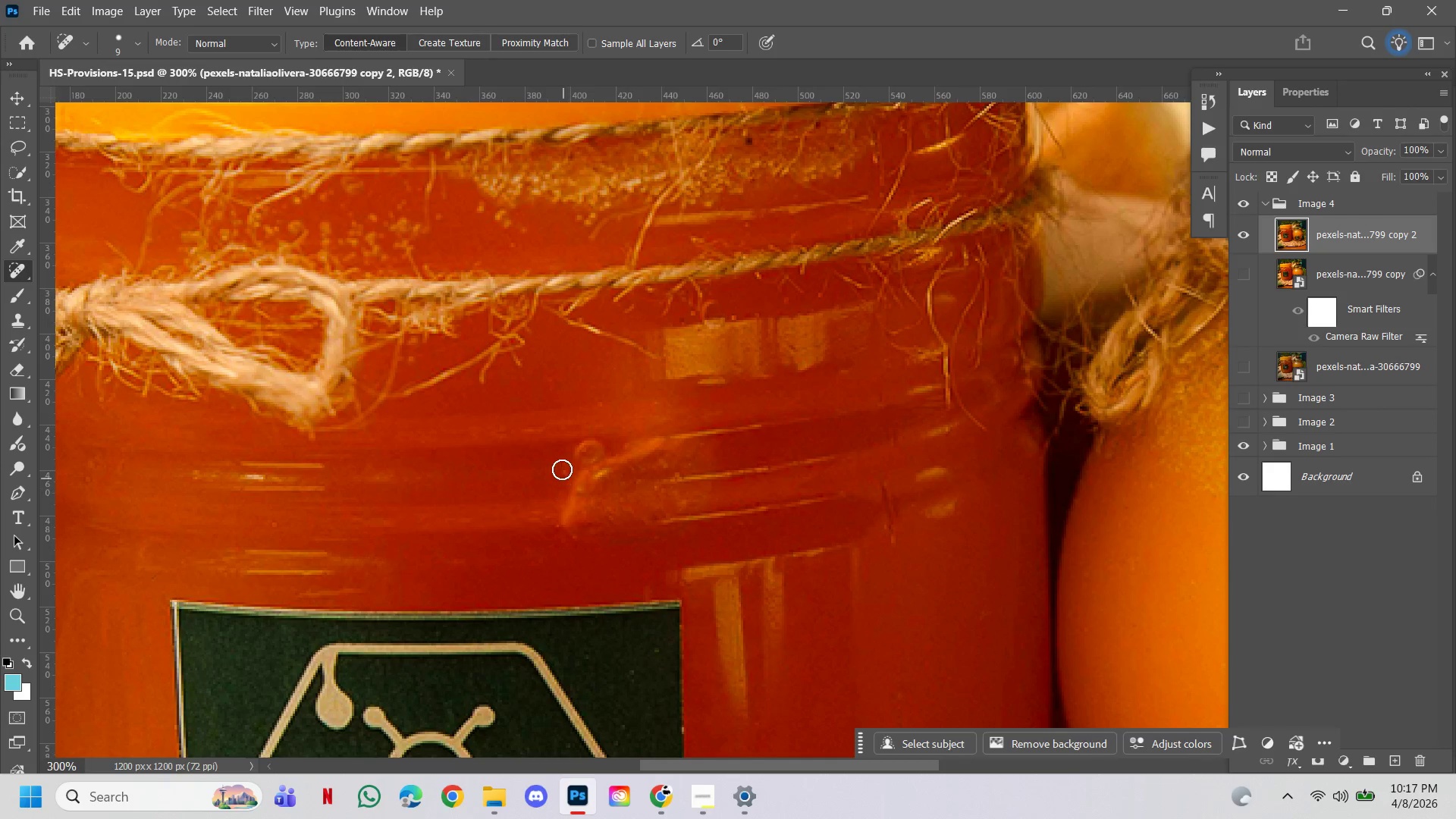 
left_click([562, 469])
 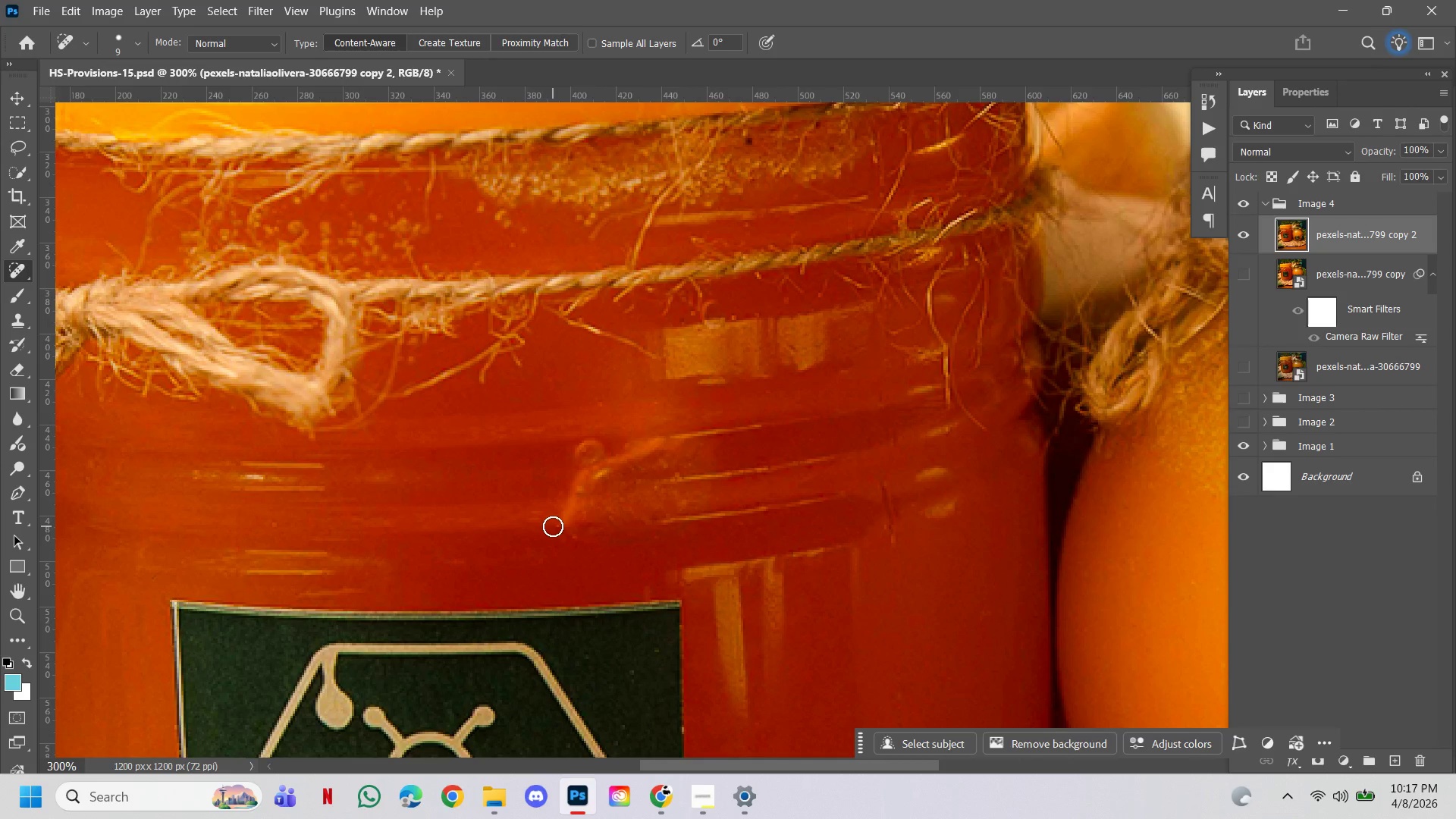 
left_click([553, 526])
 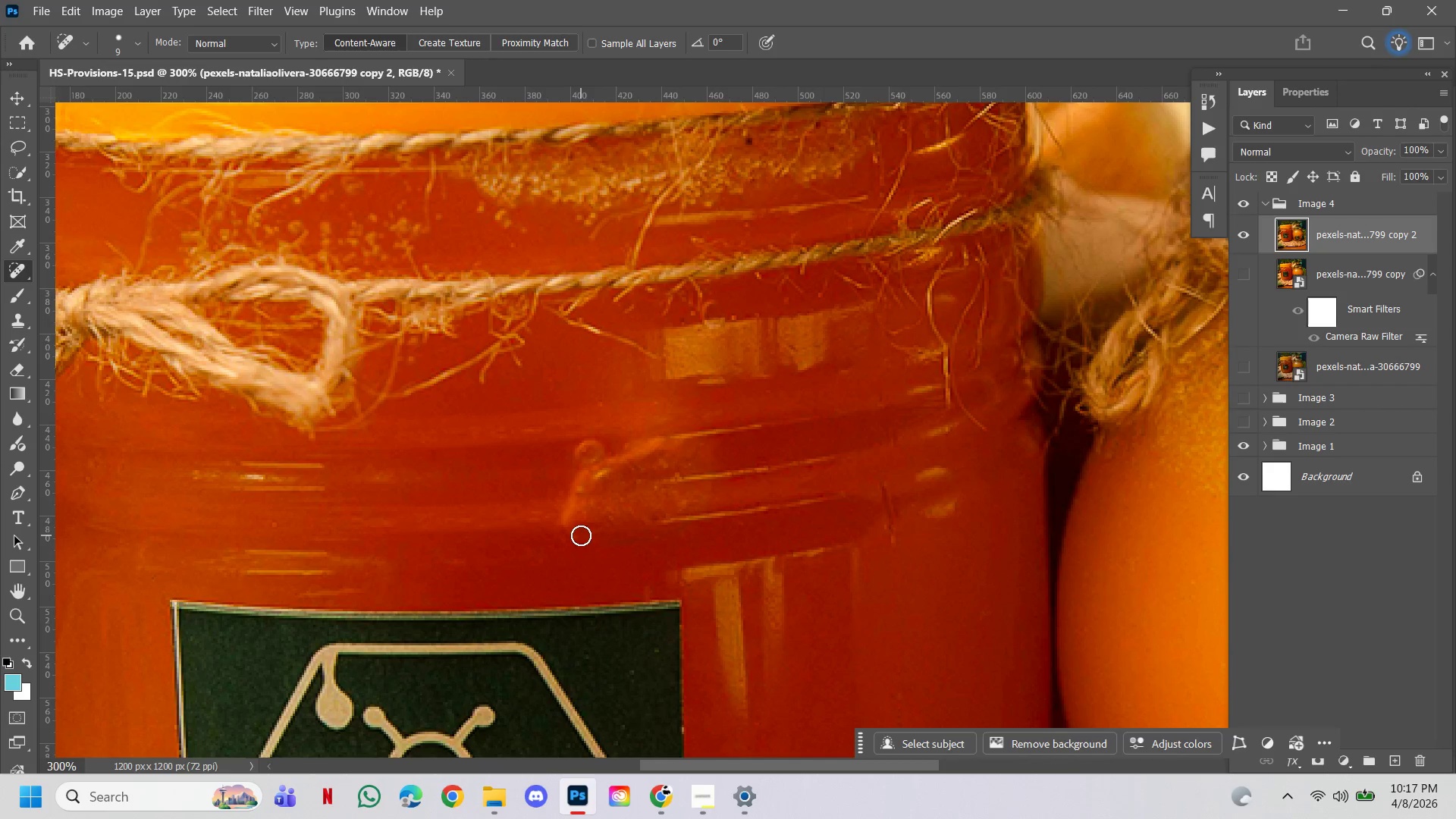 
left_click([582, 538])
 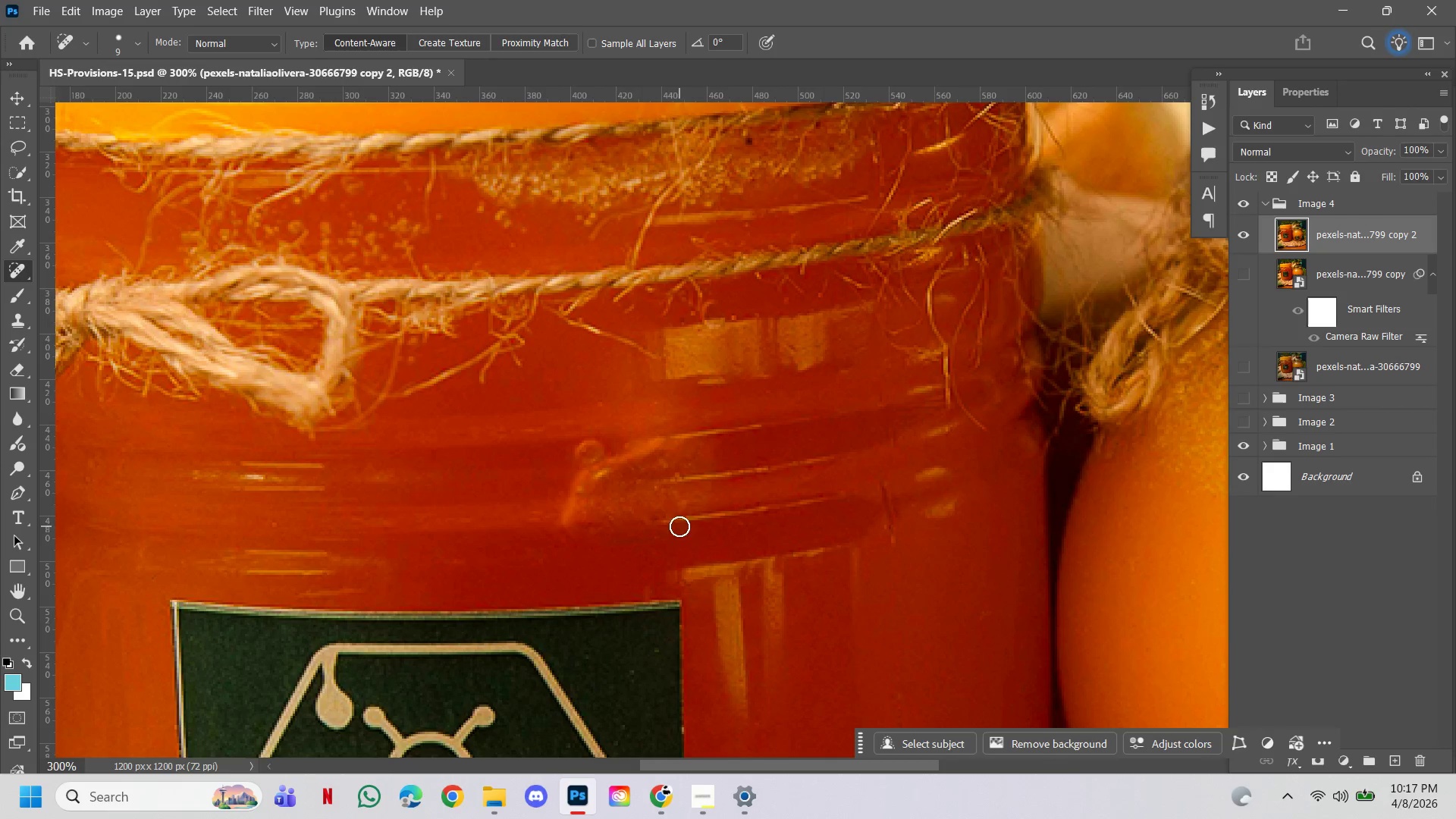 
hold_key(key=AltLeft, duration=0.69)
 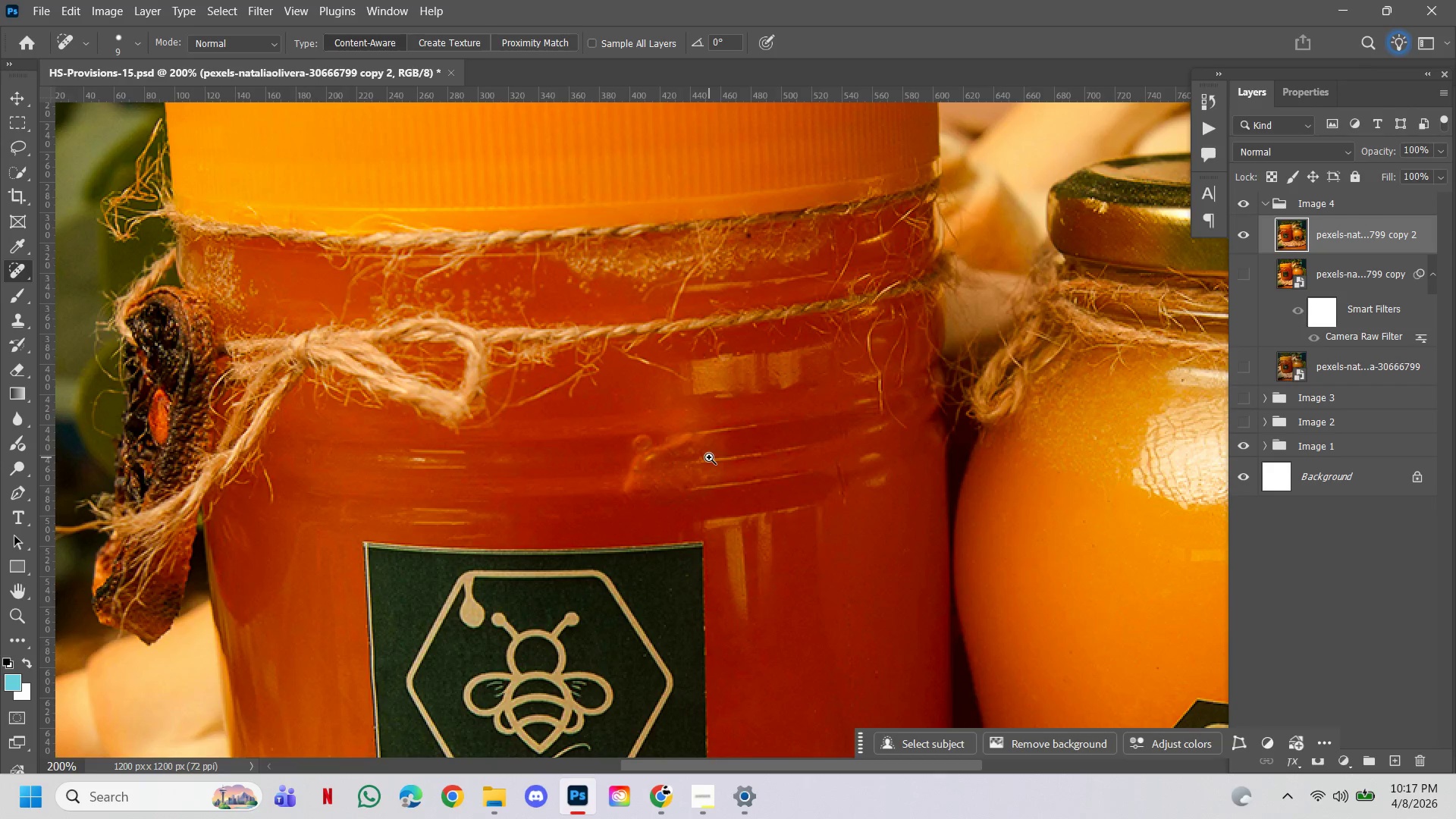 
hold_key(key=Space, duration=2.12)
 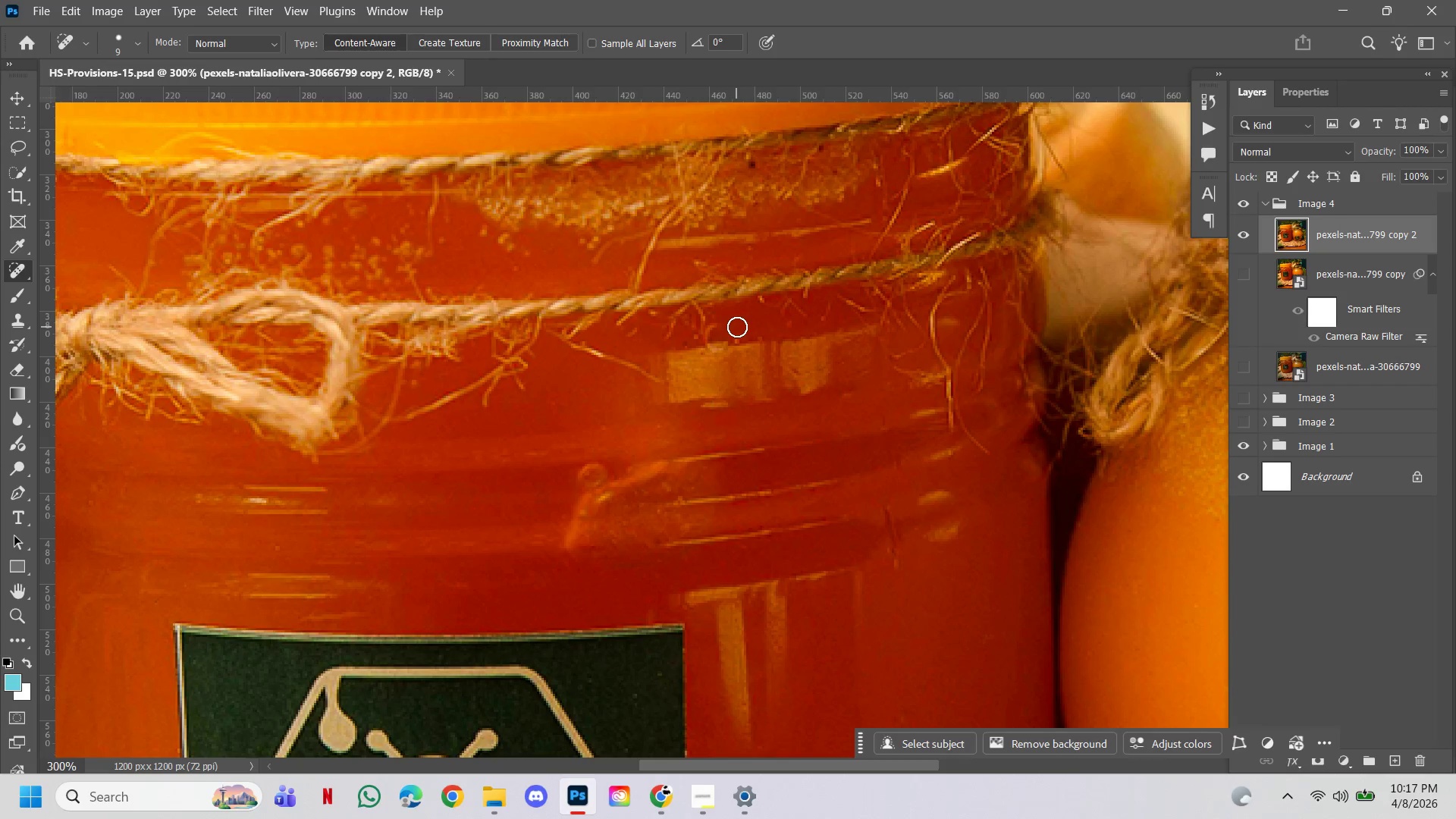 
left_click([748, 425])
 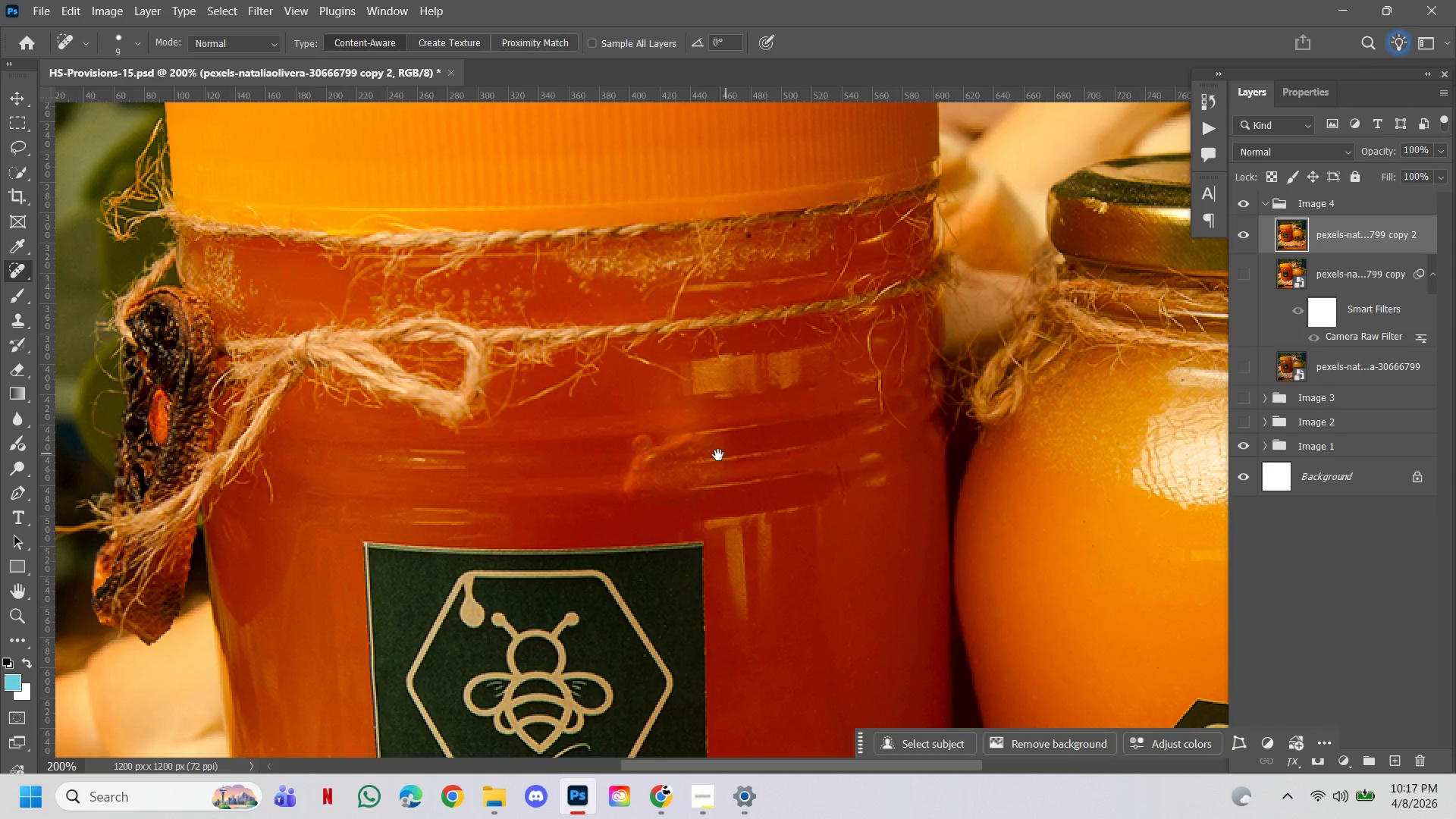 
left_click([709, 457])
 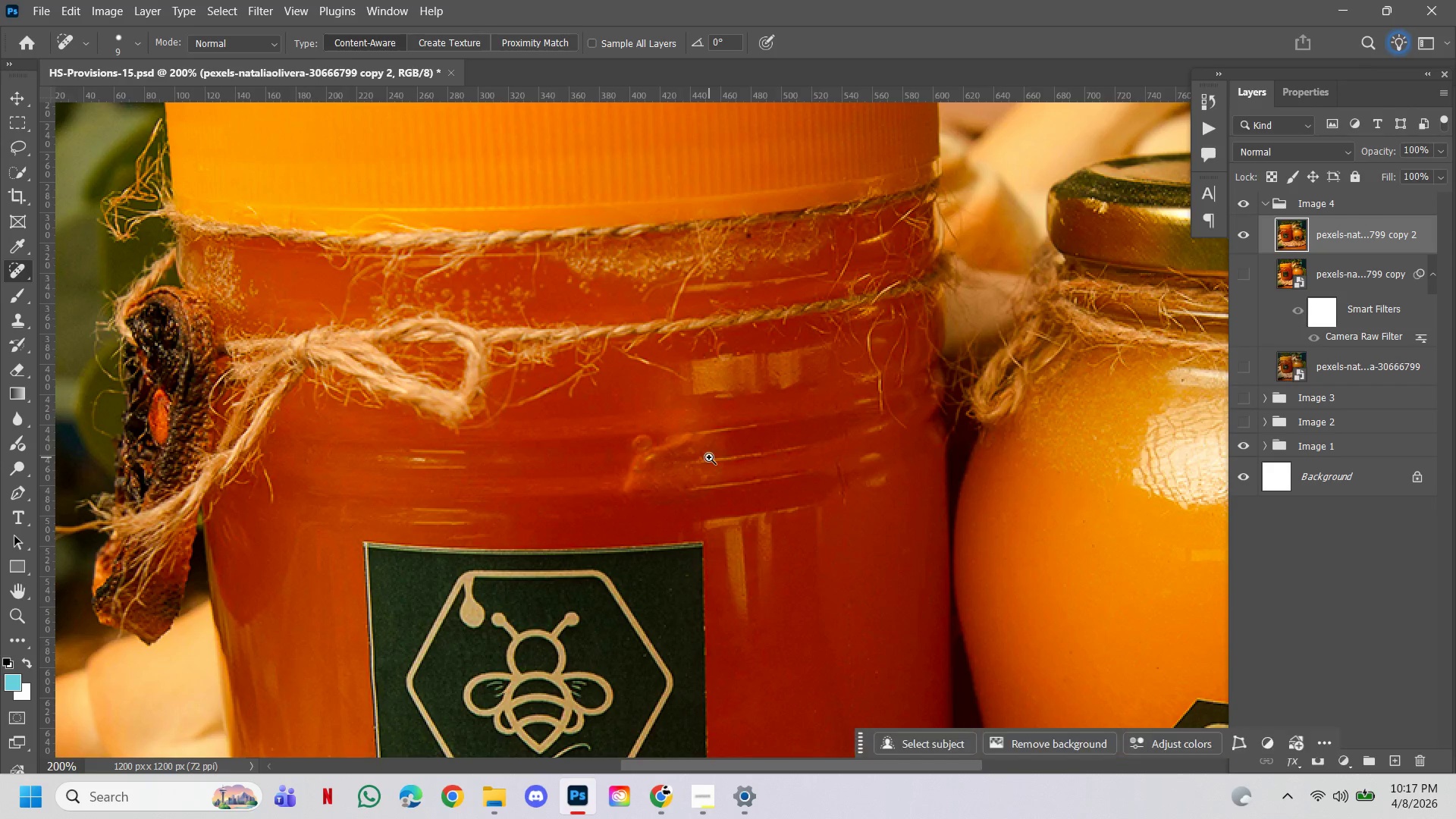 
hold_key(key=ControlLeft, duration=1.0)
left_click([743, 379])
 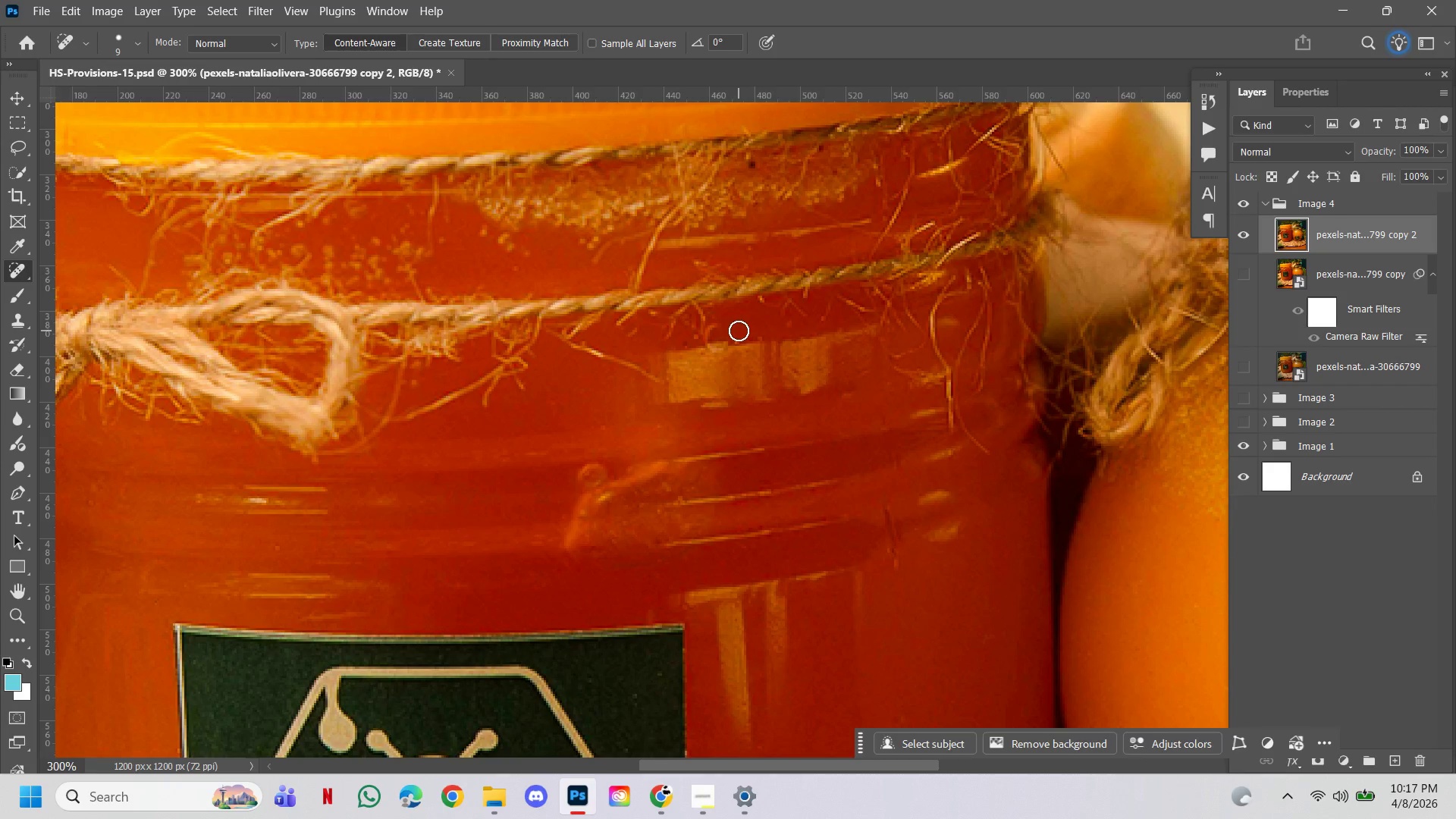 
left_click([739, 334])
 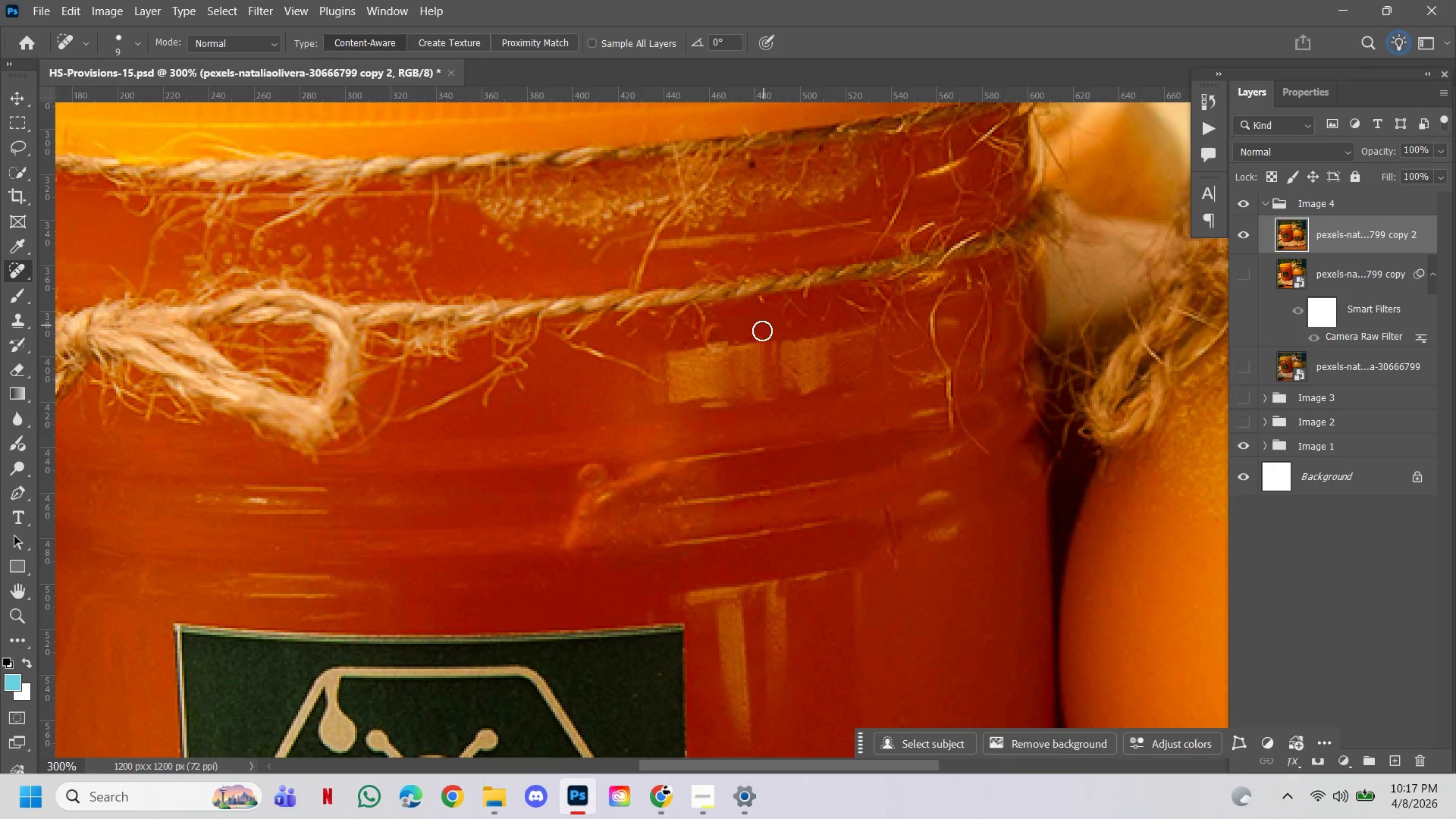 
left_click([759, 333])
 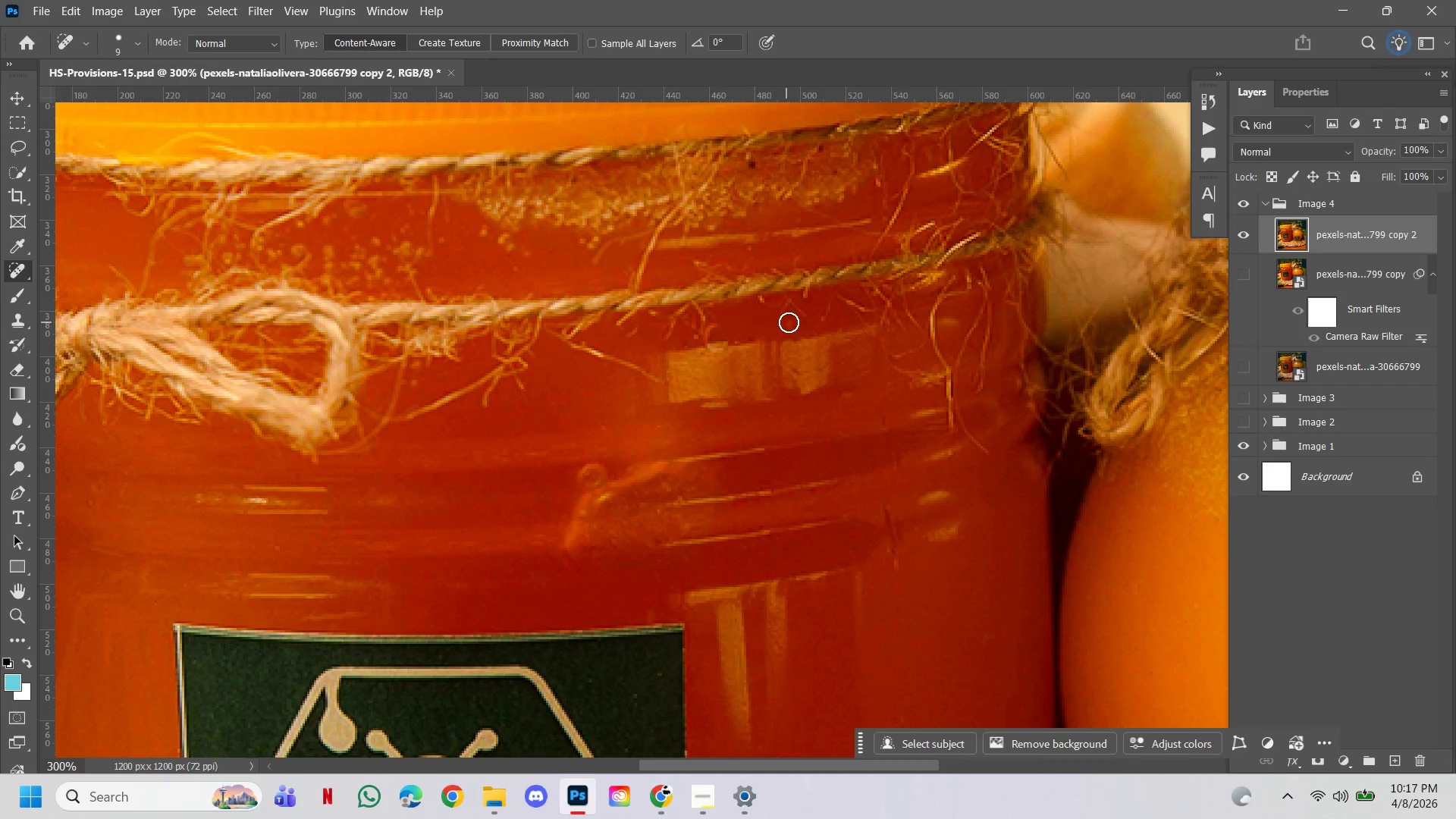 
left_click([789, 322])
 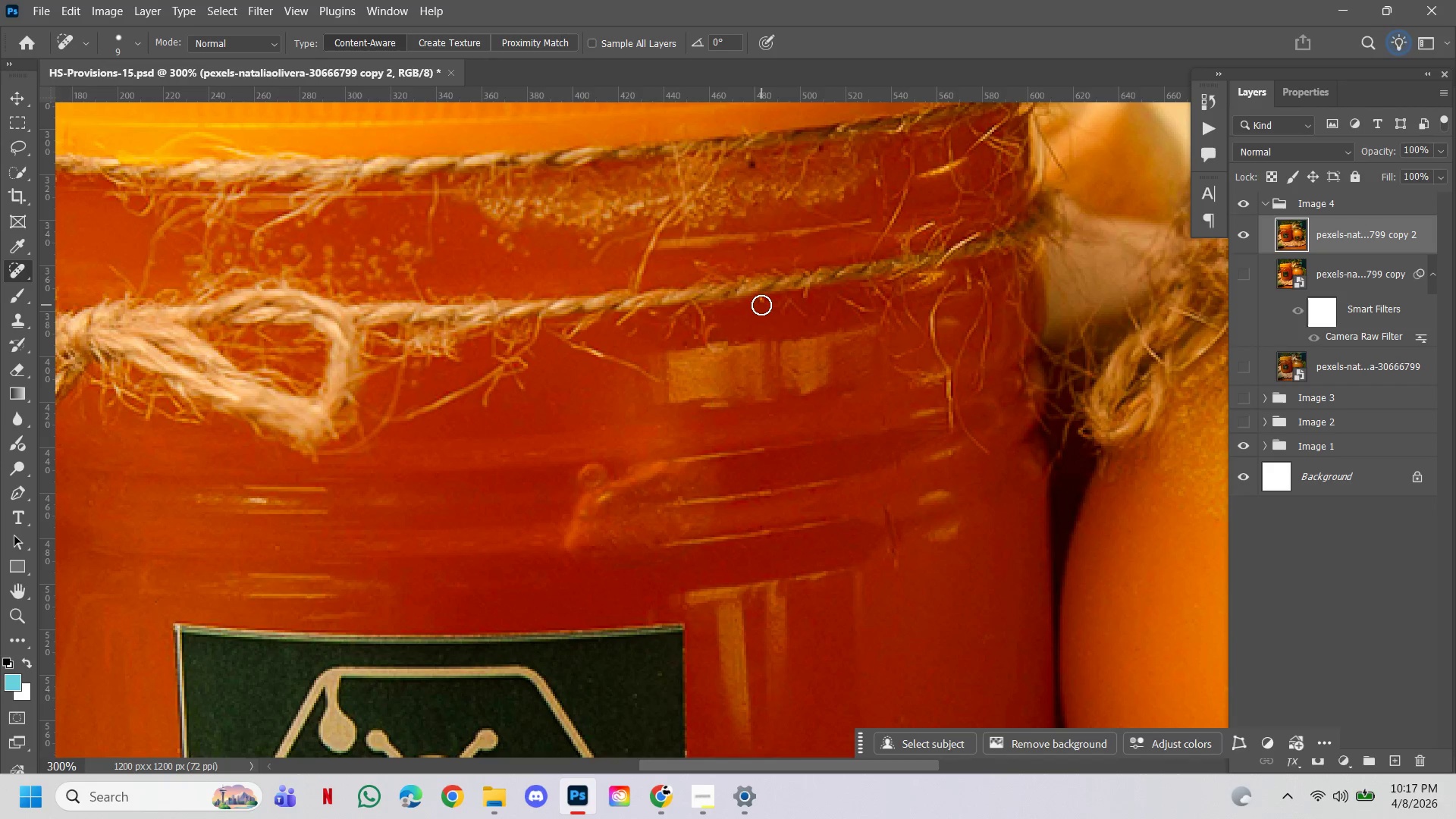 
left_click([761, 305])
 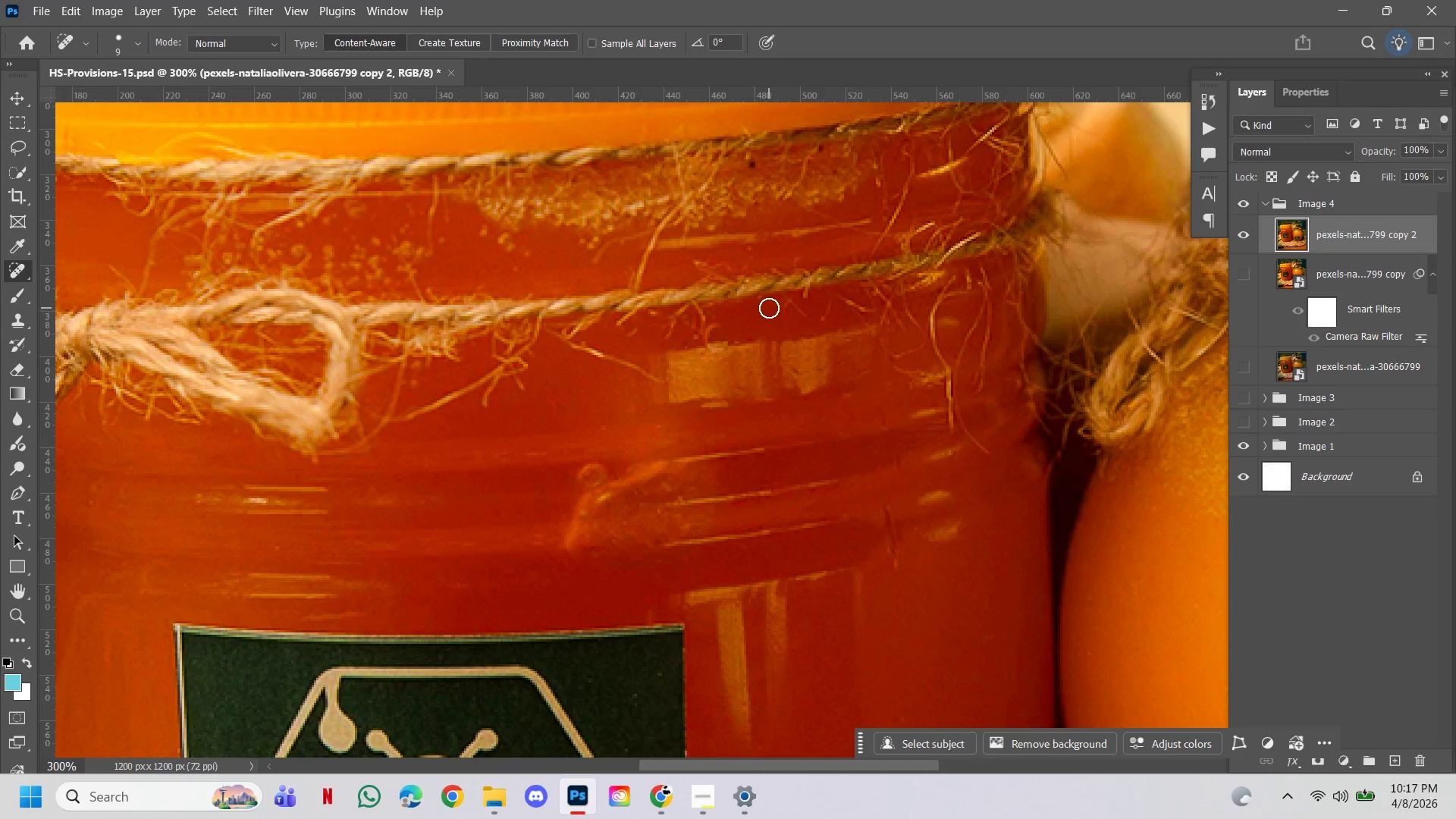 
left_click([769, 308])
 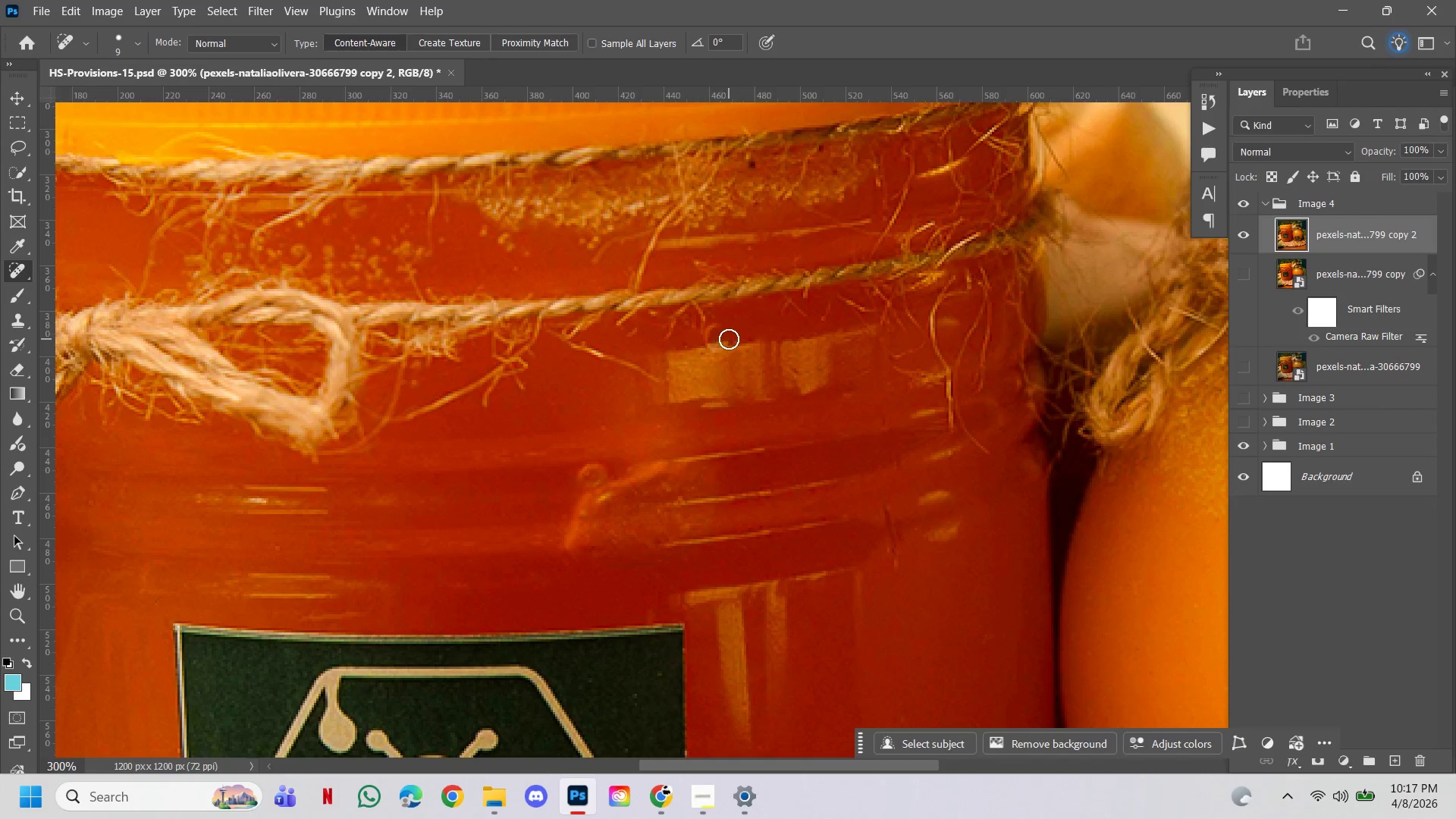 
left_click([741, 333])
 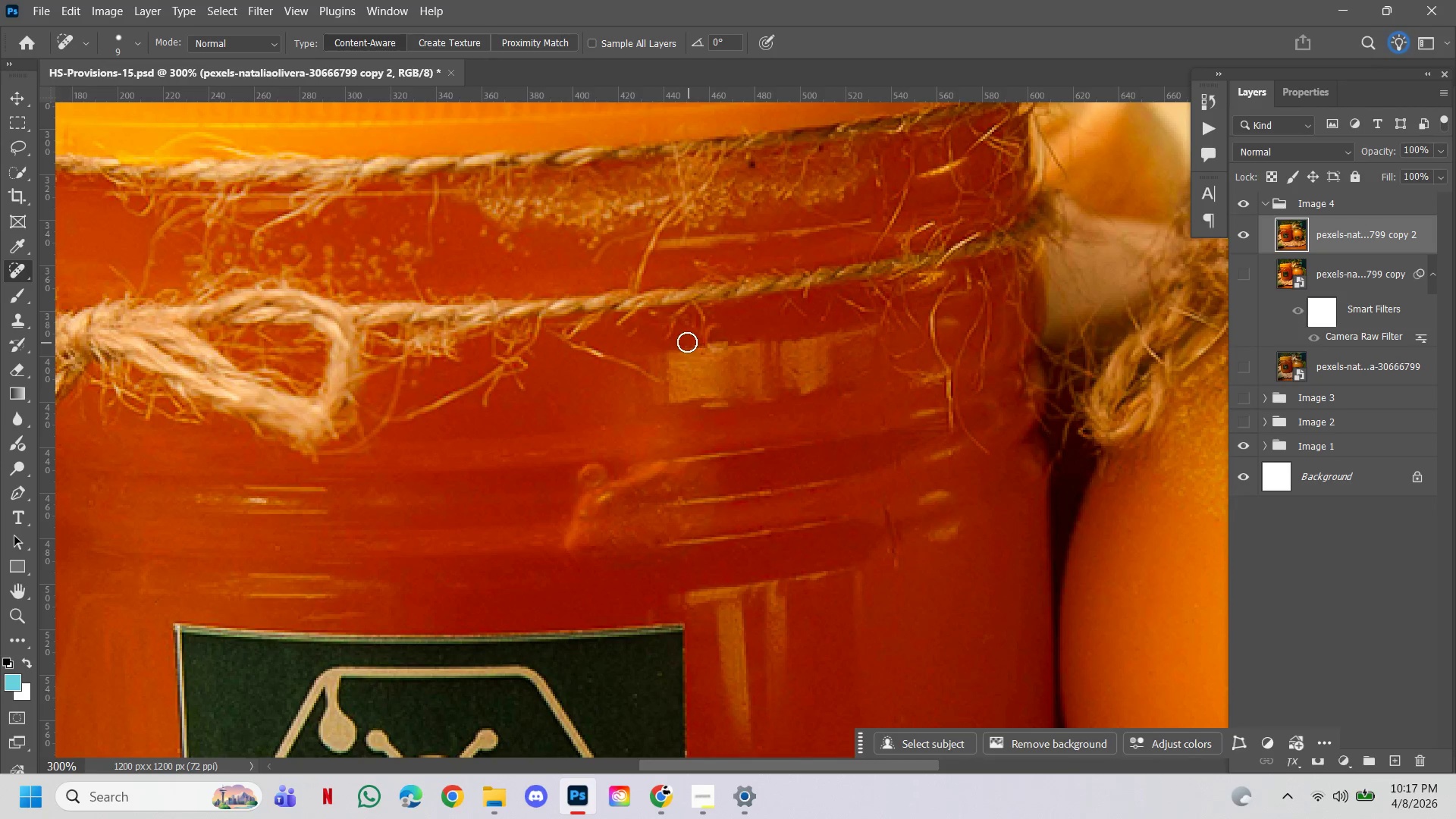 
left_click([684, 340])
 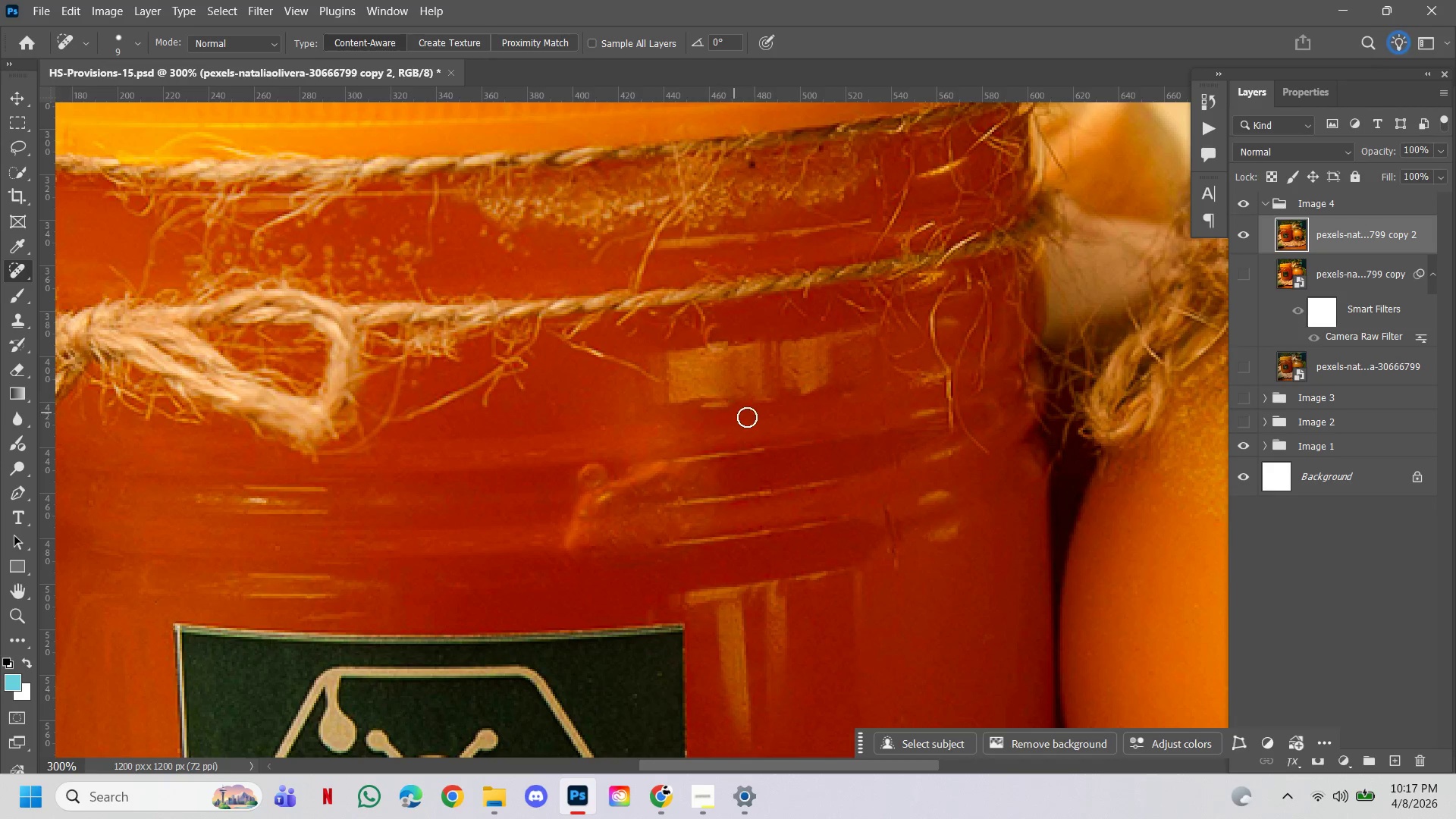 
hold_key(key=ControlLeft, duration=0.73)
 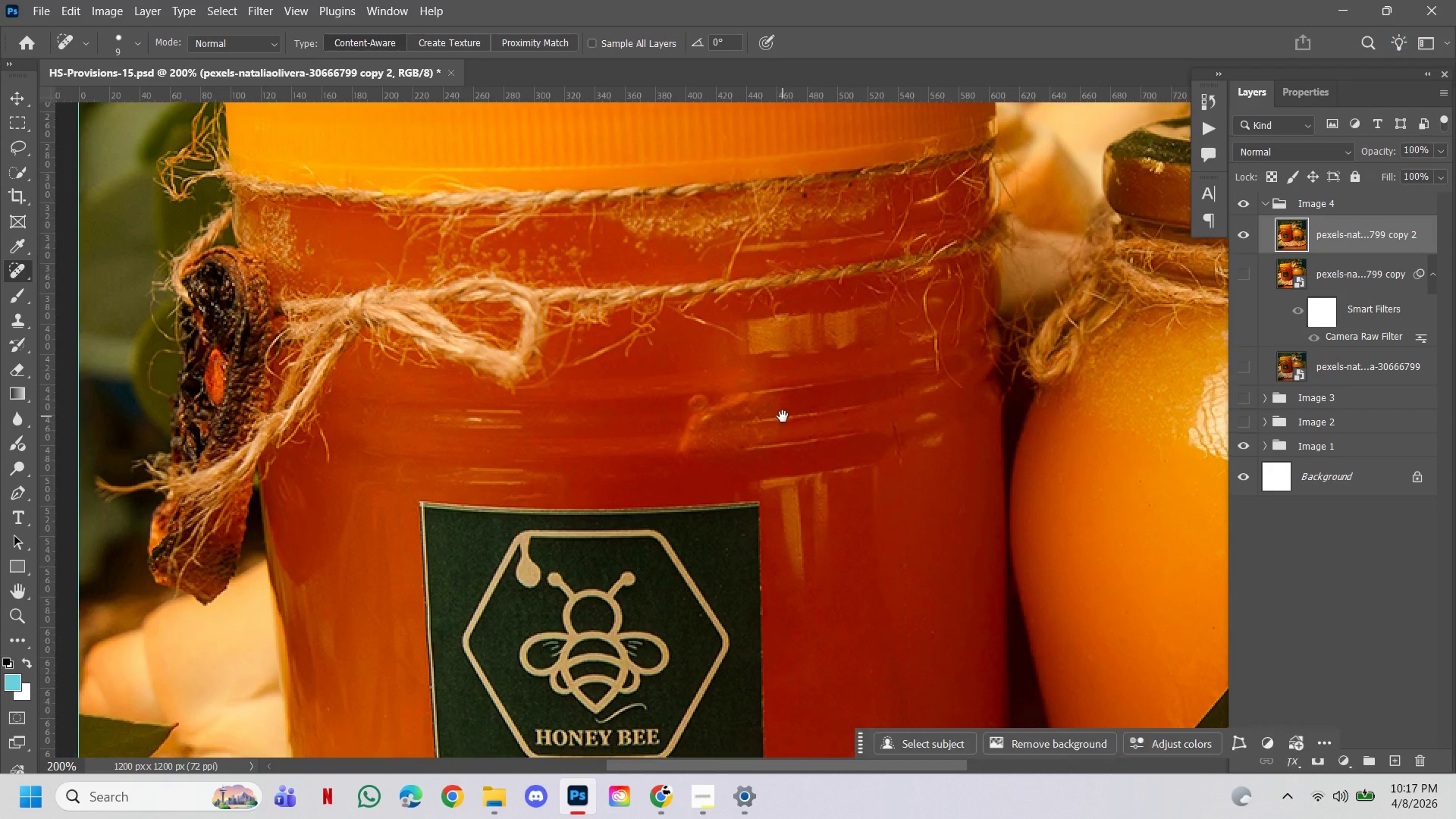 
hold_key(key=AltLeft, duration=0.72)
 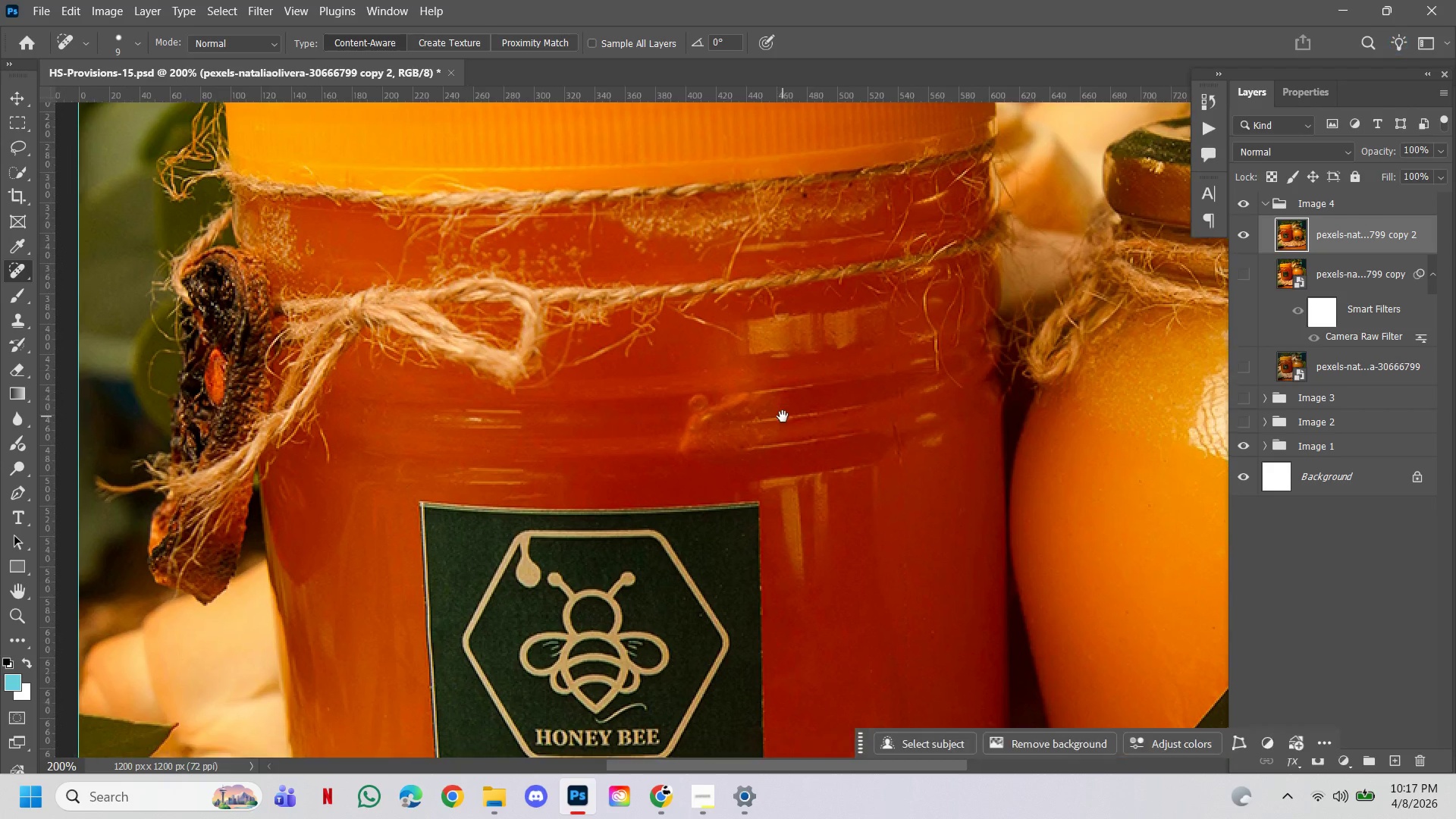 
hold_key(key=Space, duration=1.5)
 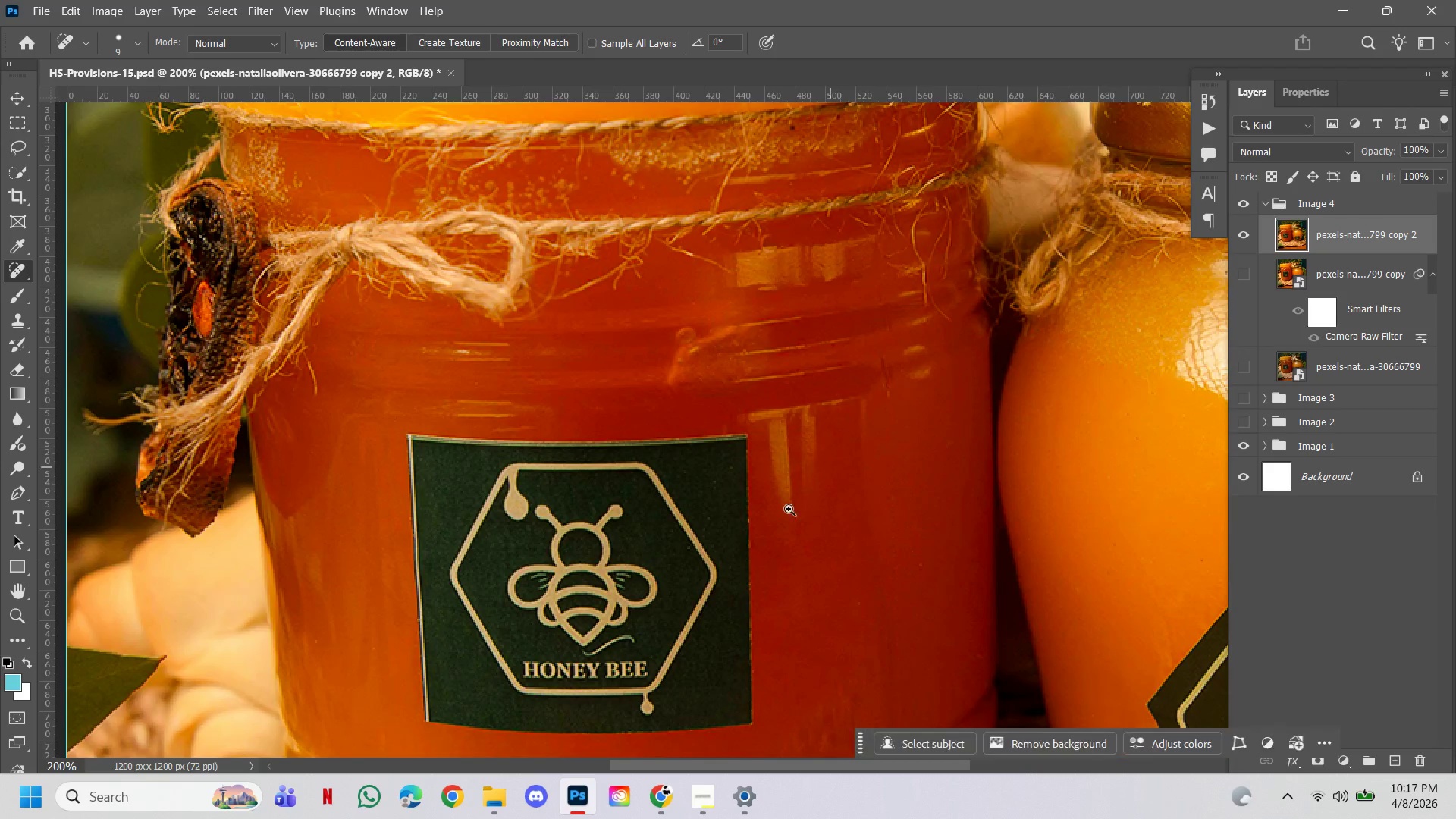 
left_click([799, 438])
 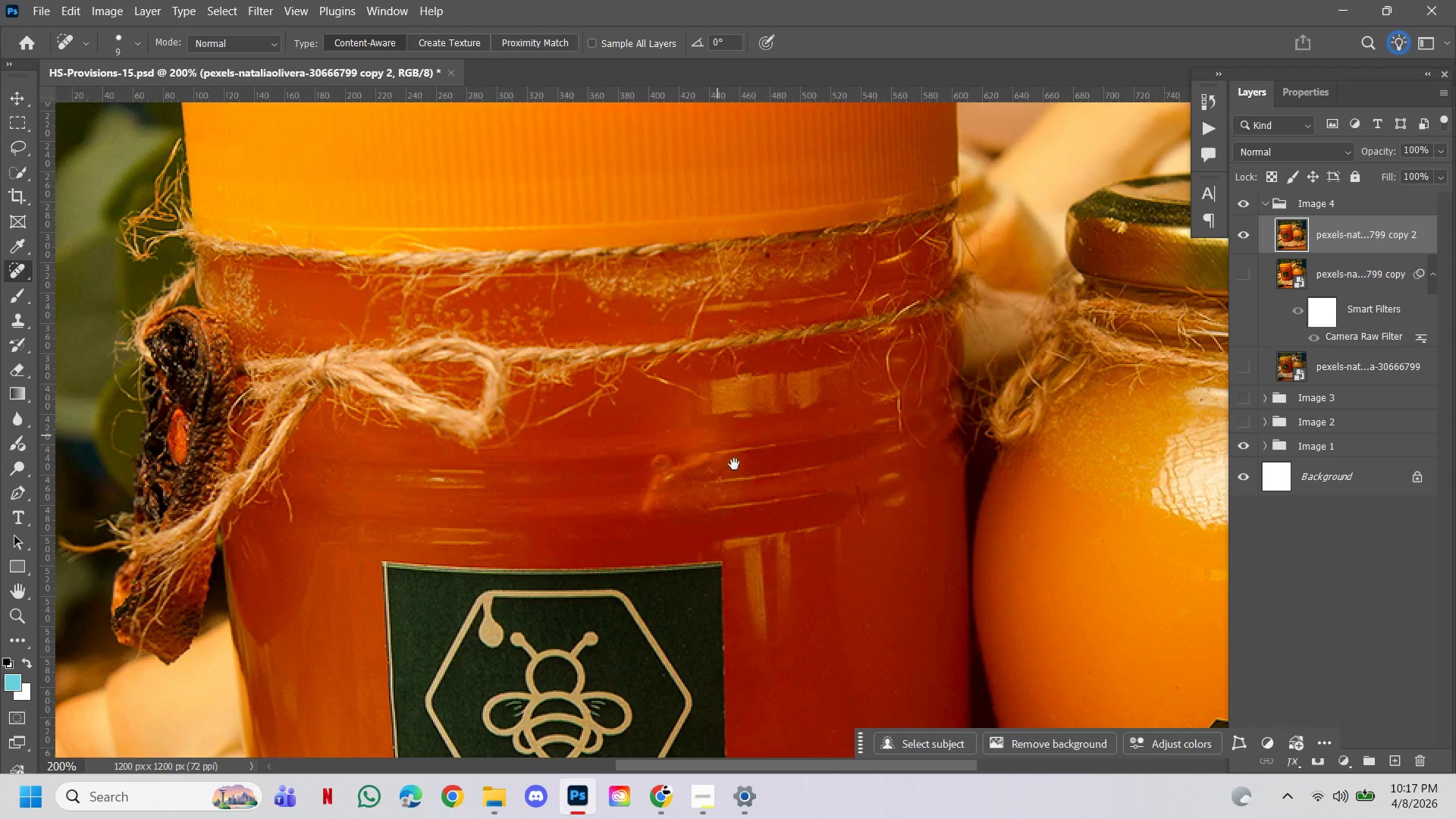 
left_click_drag(start_coordinate=[745, 476], to_coordinate=[783, 416])
 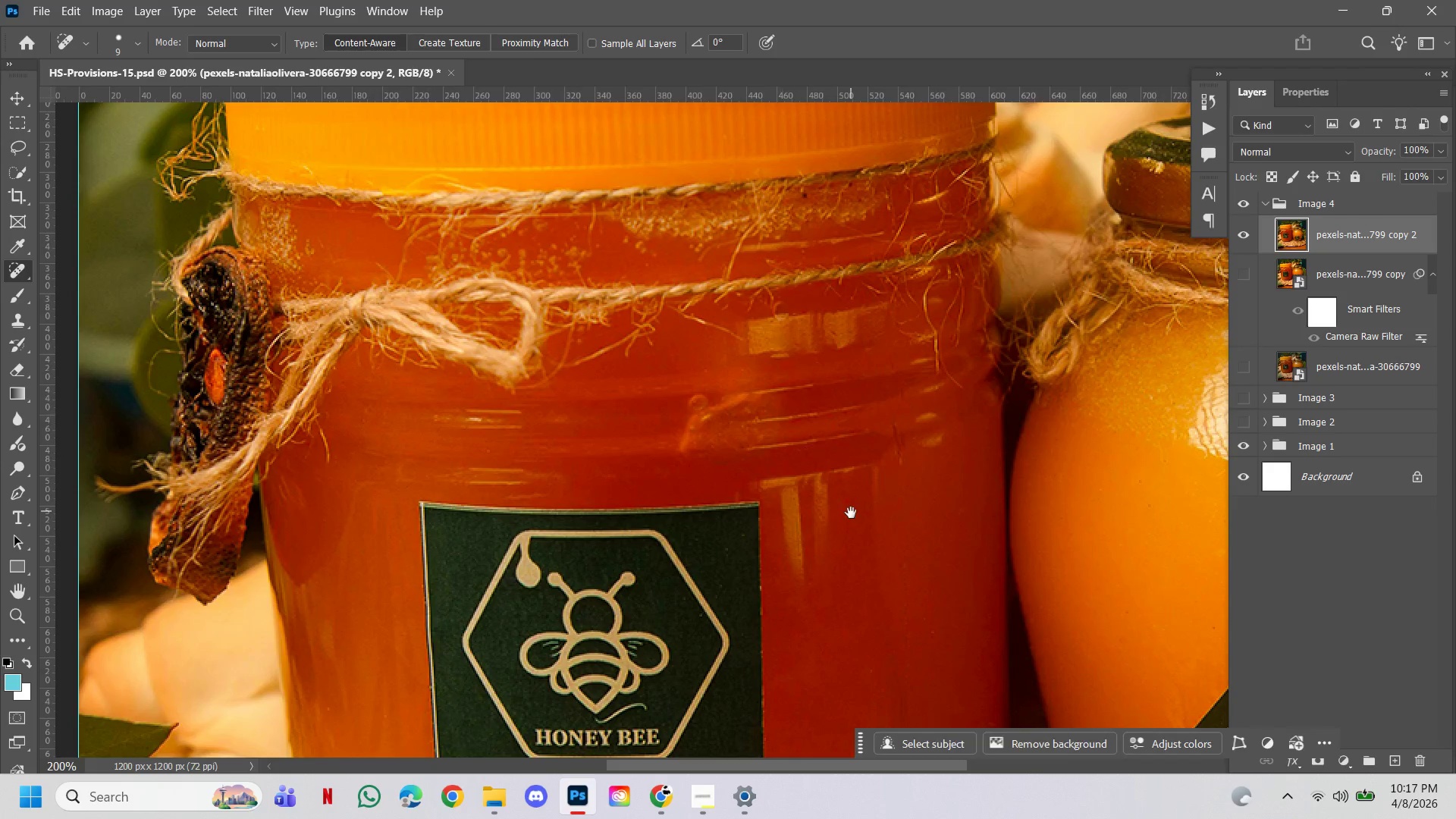 
hold_key(key=Space, duration=1.0)
 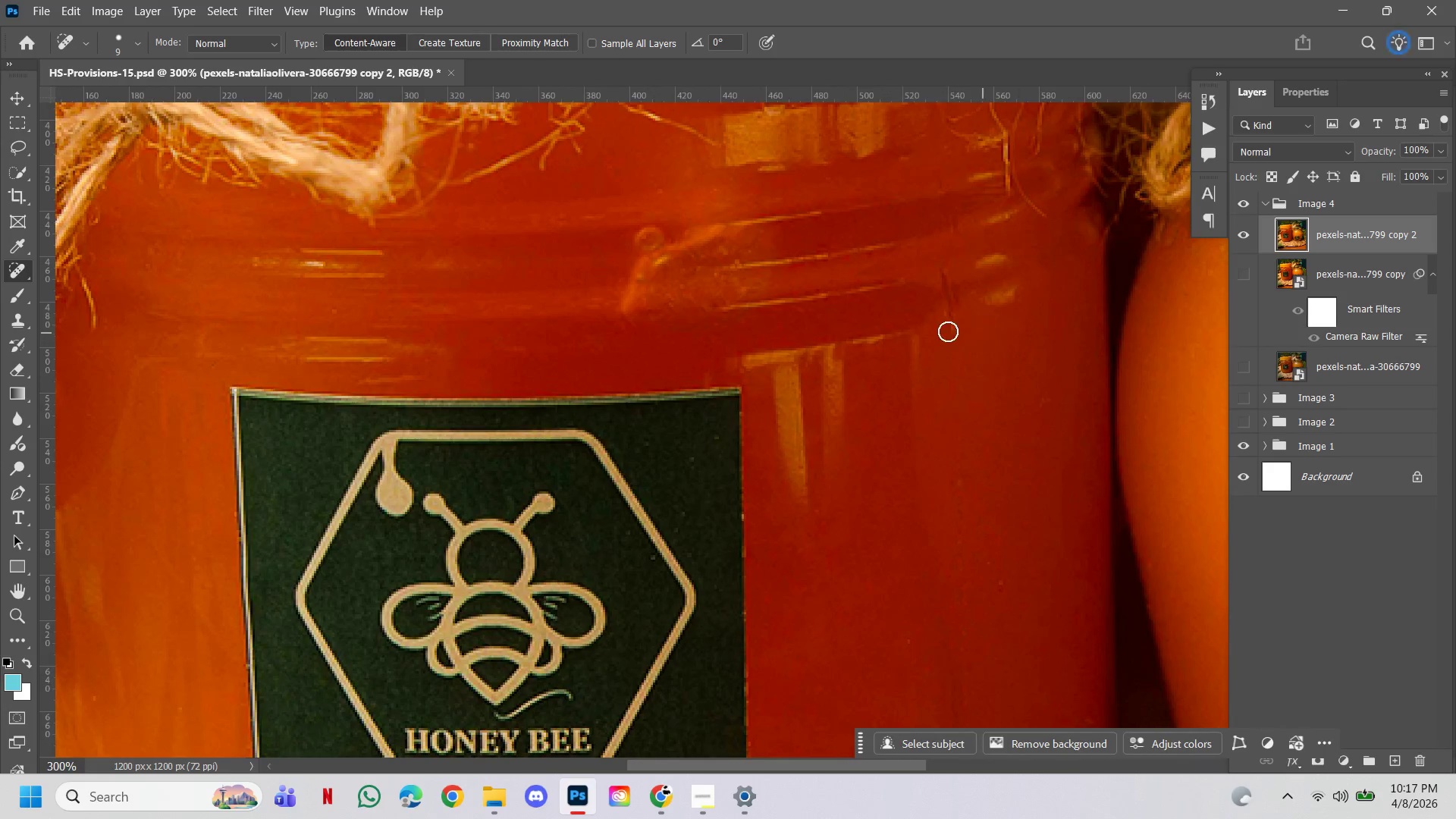 
left_click_drag(start_coordinate=[851, 513], to_coordinate=[839, 445])
 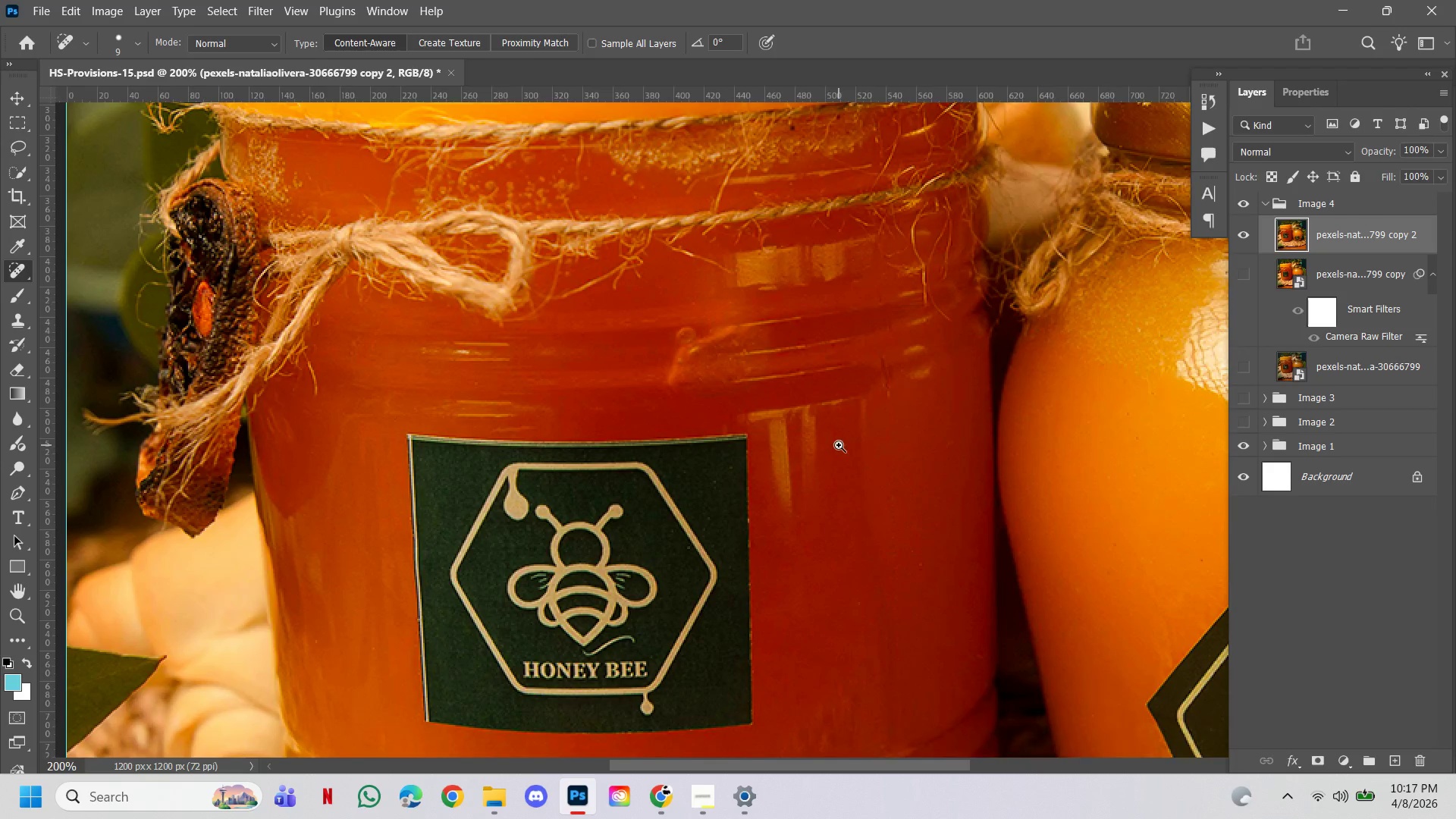 
hold_key(key=ControlLeft, duration=0.59)
left_click([761, 529])
 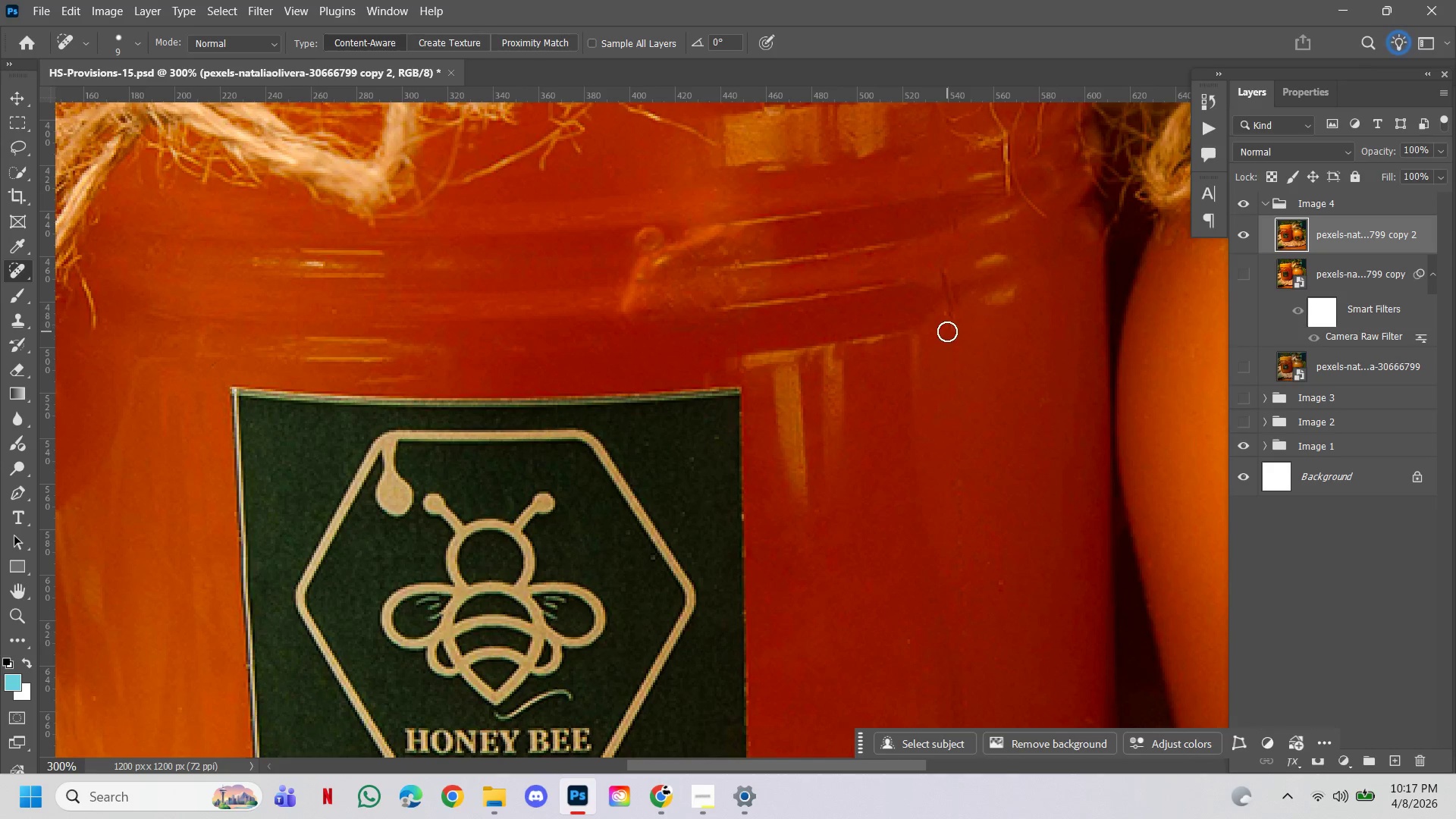 
hold_key(key=Space, duration=6.67)
 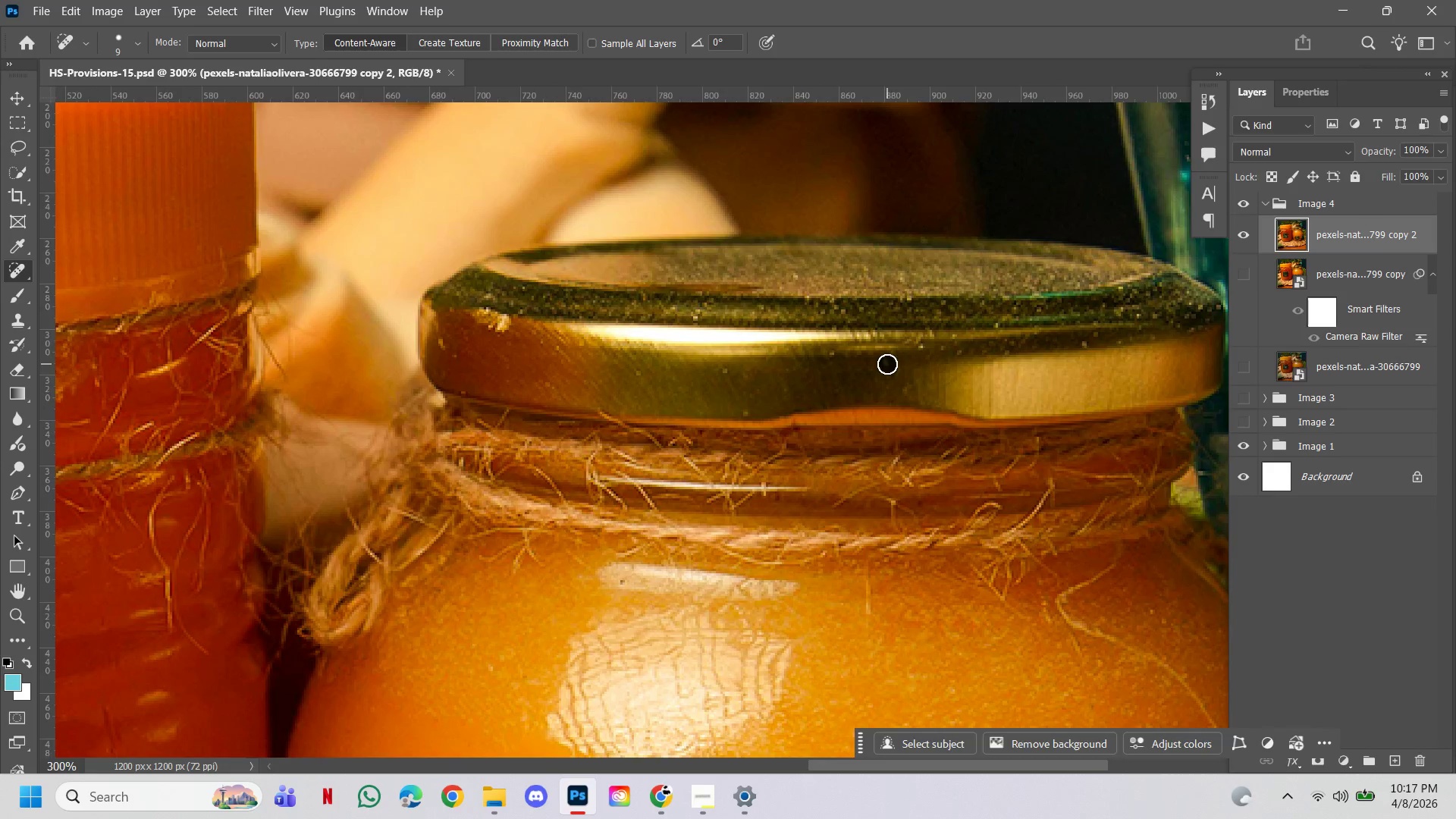 
hold_key(key=AltLeft, duration=0.67)
hold_key(key=ControlLeft, duration=0.64)
double_click([891, 441])
 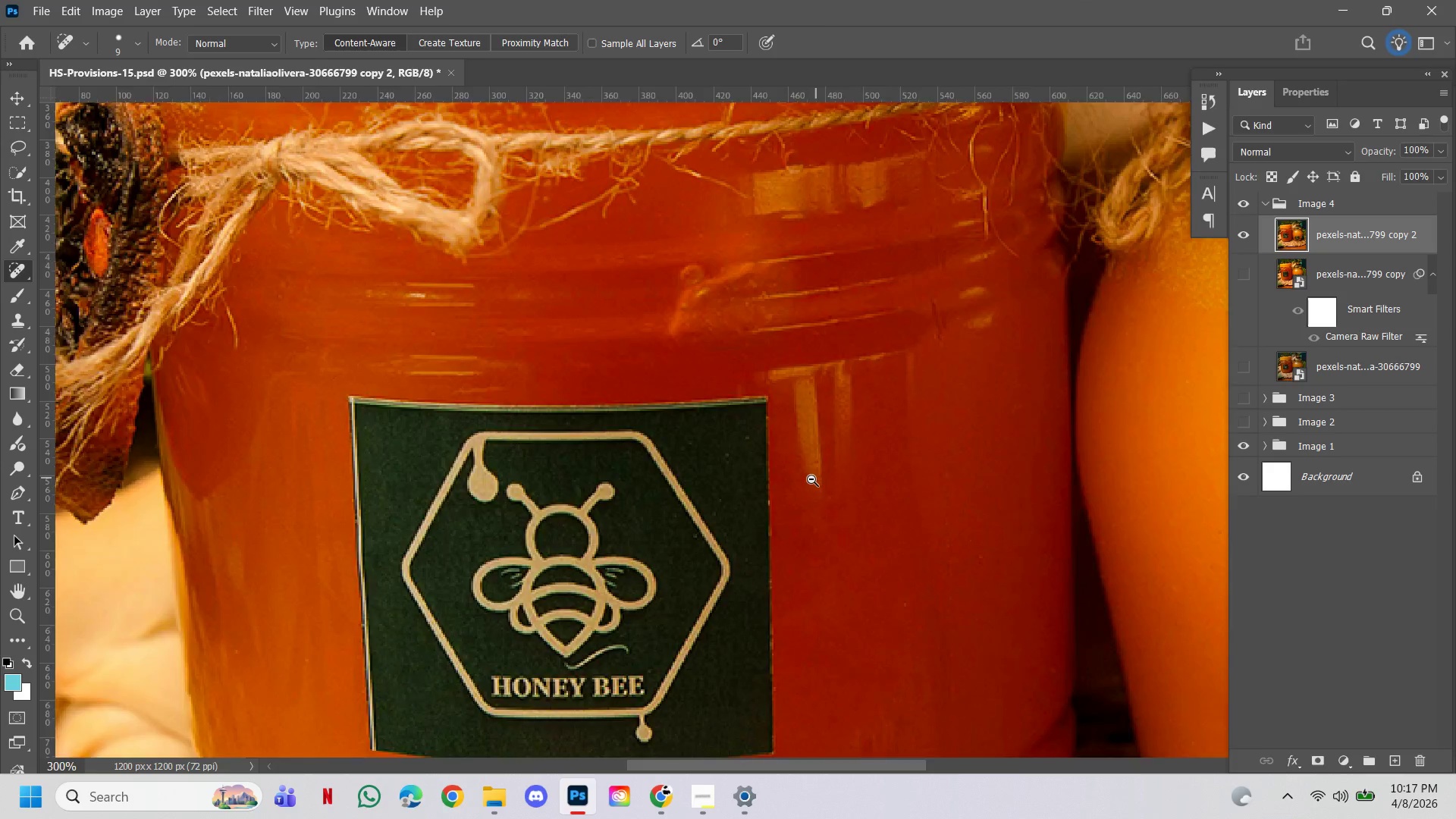 
triple_click([811, 479])
 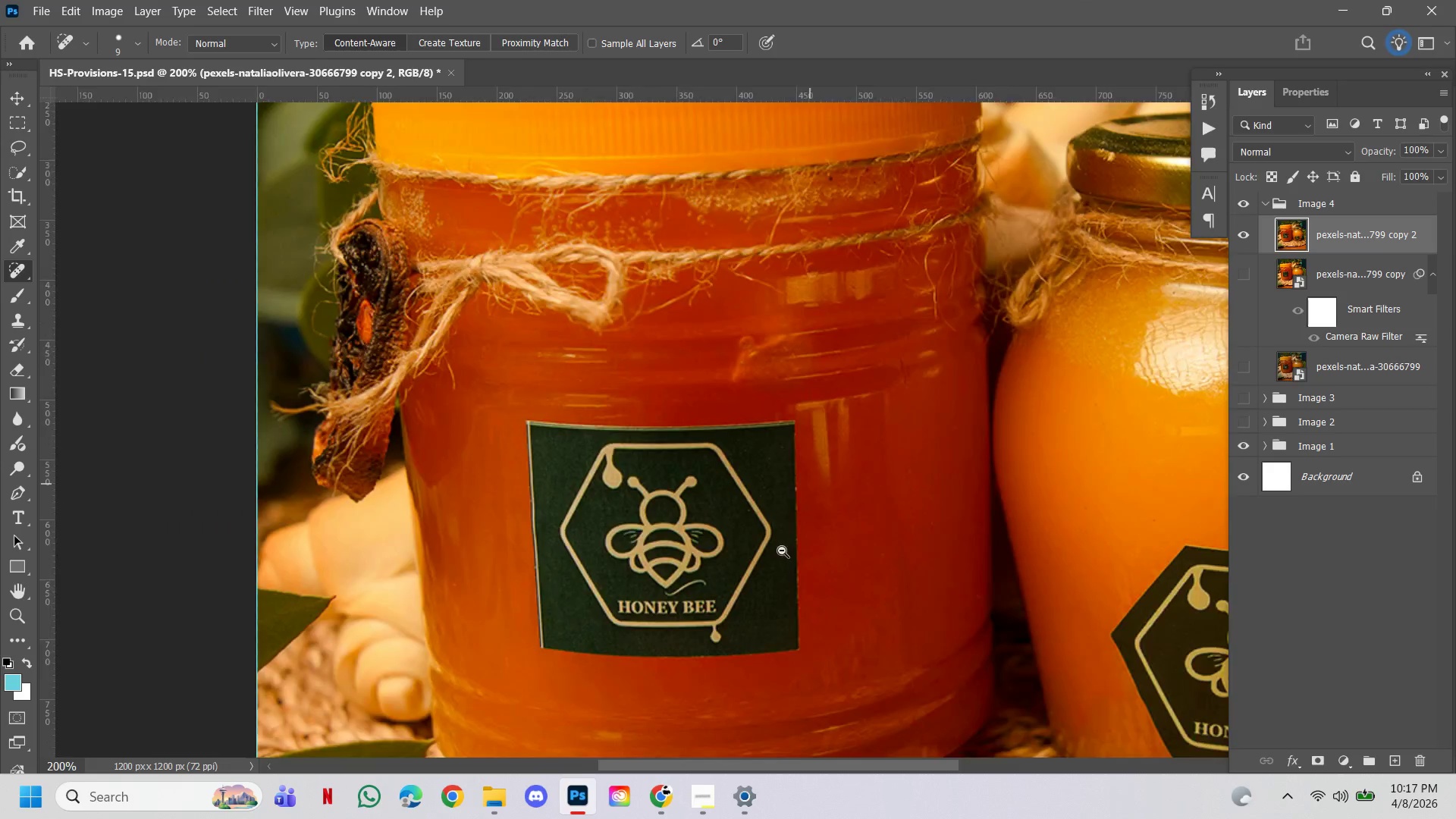 
left_click_drag(start_coordinate=[782, 551], to_coordinate=[783, 427])
 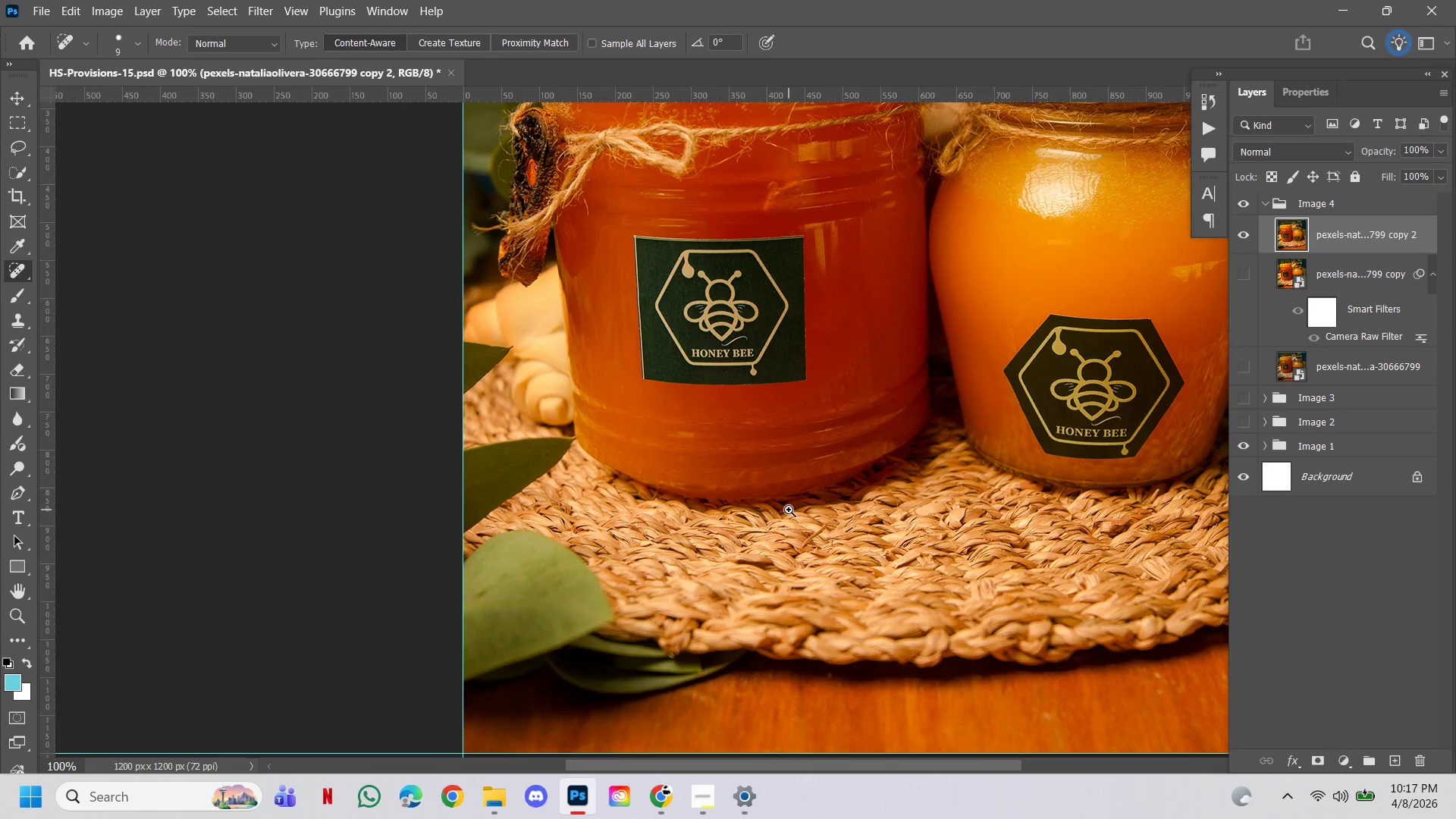 
triple_click([783, 427])
 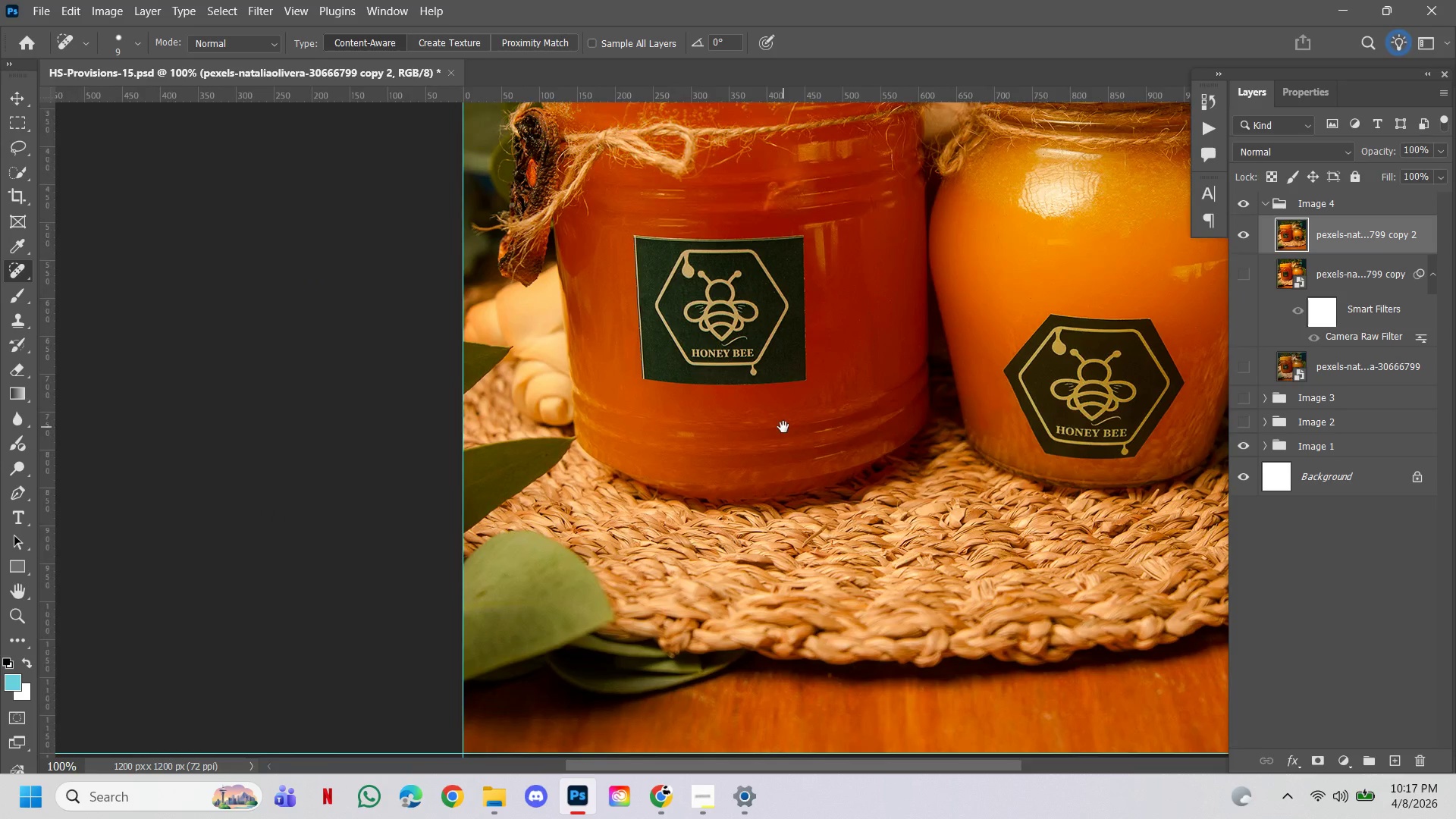 
hold_key(key=ControlLeft, duration=0.77)
triple_click([789, 510])
 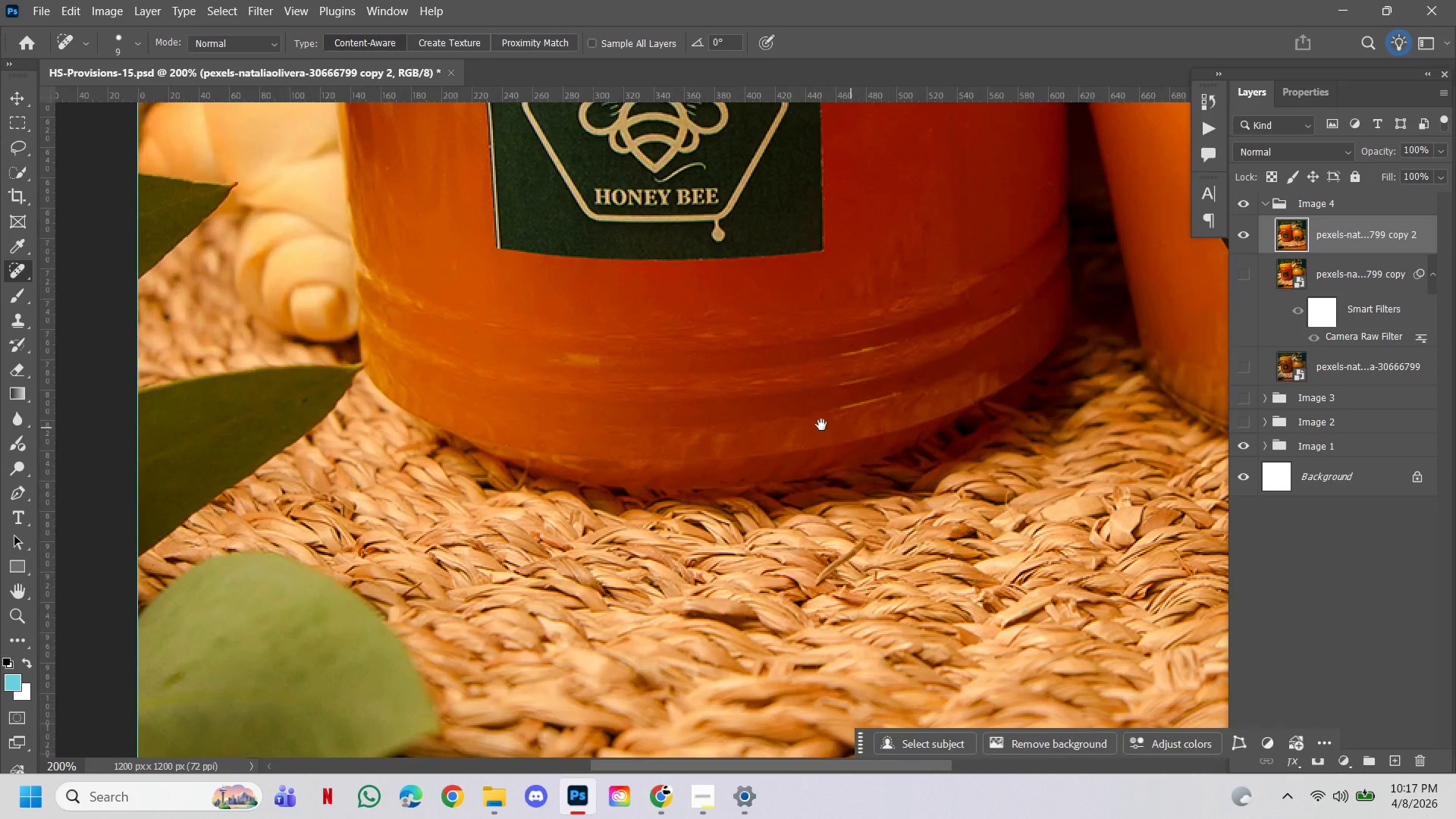 
left_click_drag(start_coordinate=[812, 418], to_coordinate=[852, 570])
 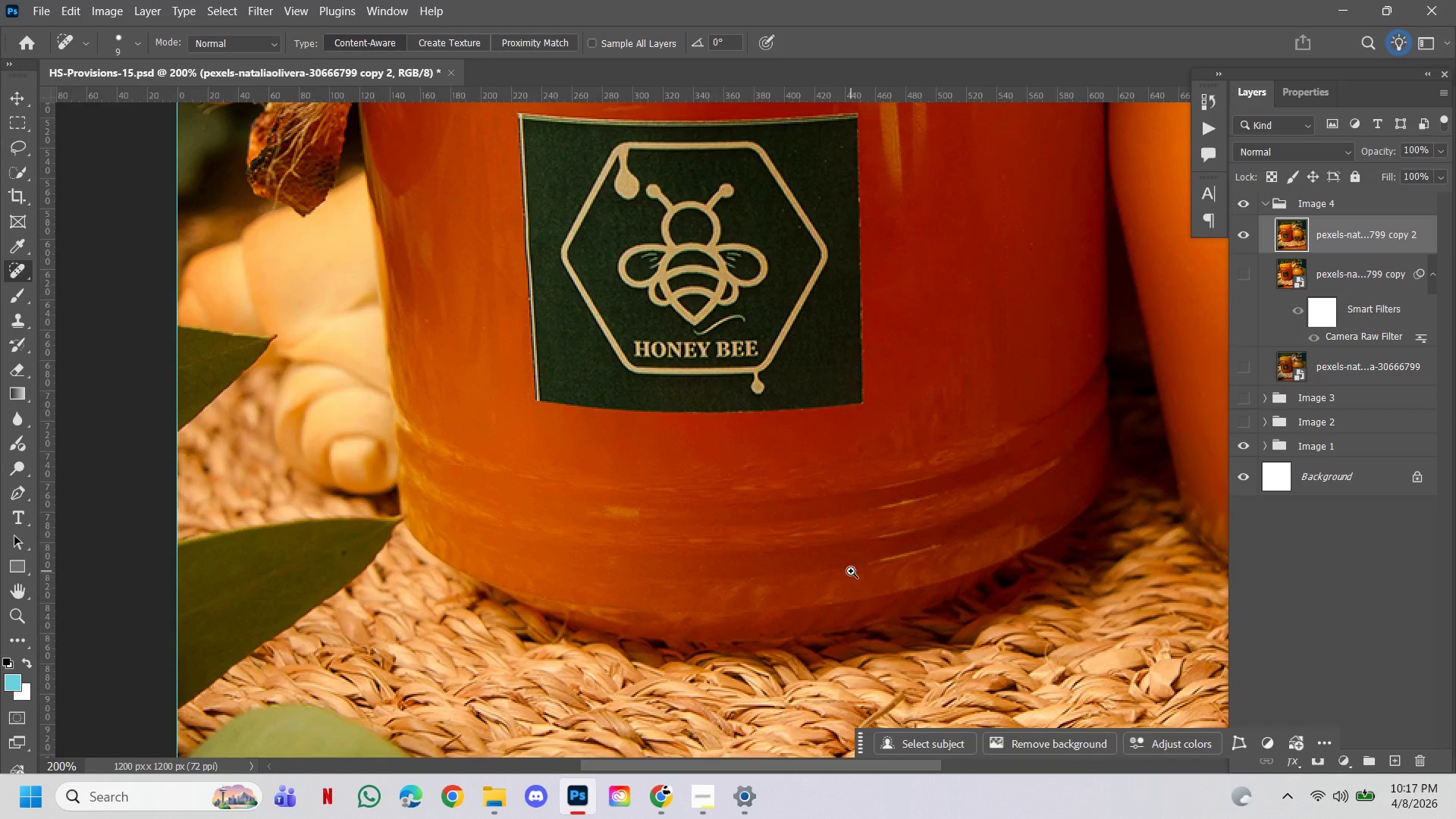 
hold_key(key=ControlLeft, duration=0.42)
hold_key(key=AltLeft, duration=0.34)
left_click([858, 429])
 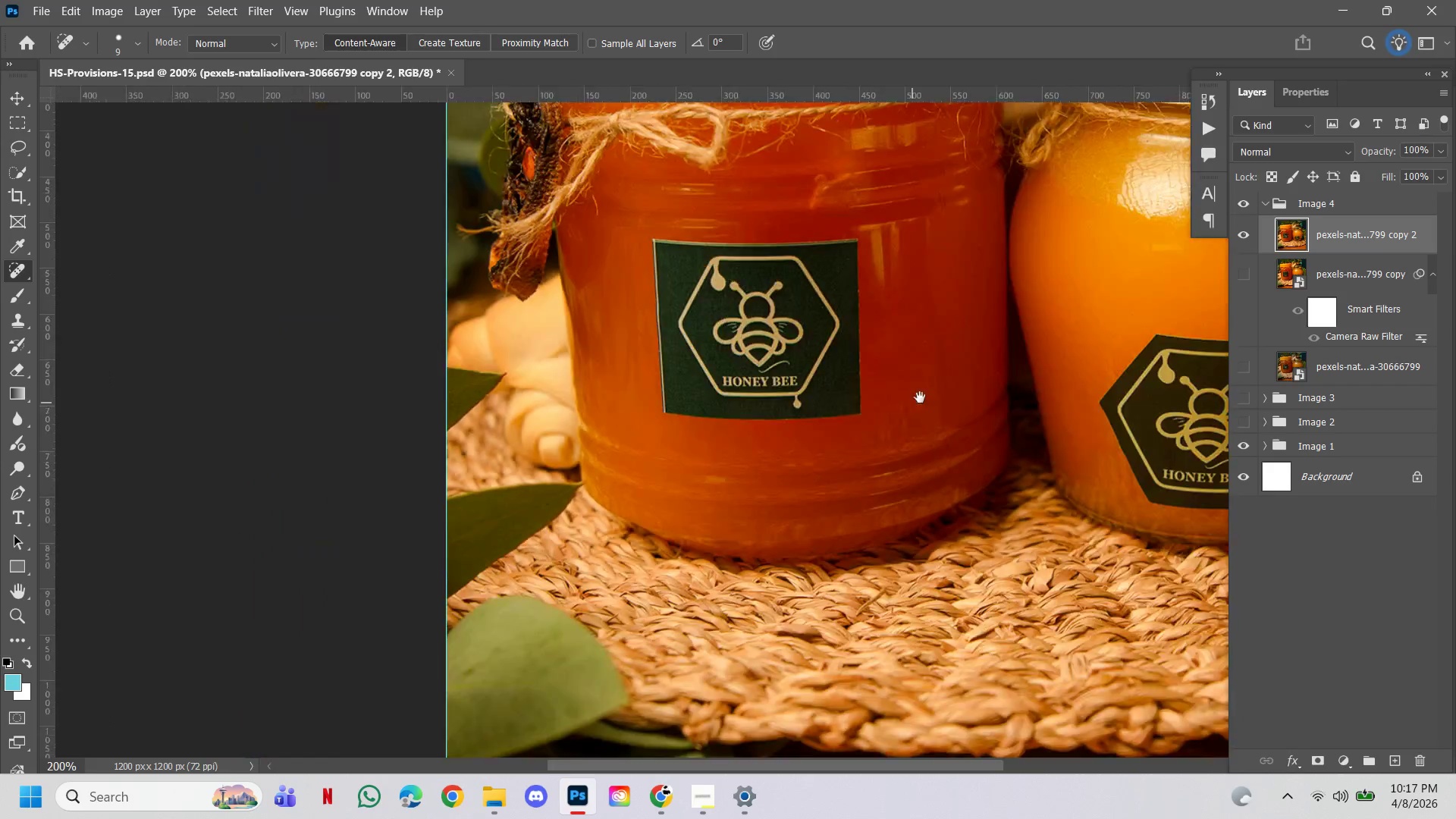 
left_click_drag(start_coordinate=[923, 398], to_coordinate=[804, 533])
 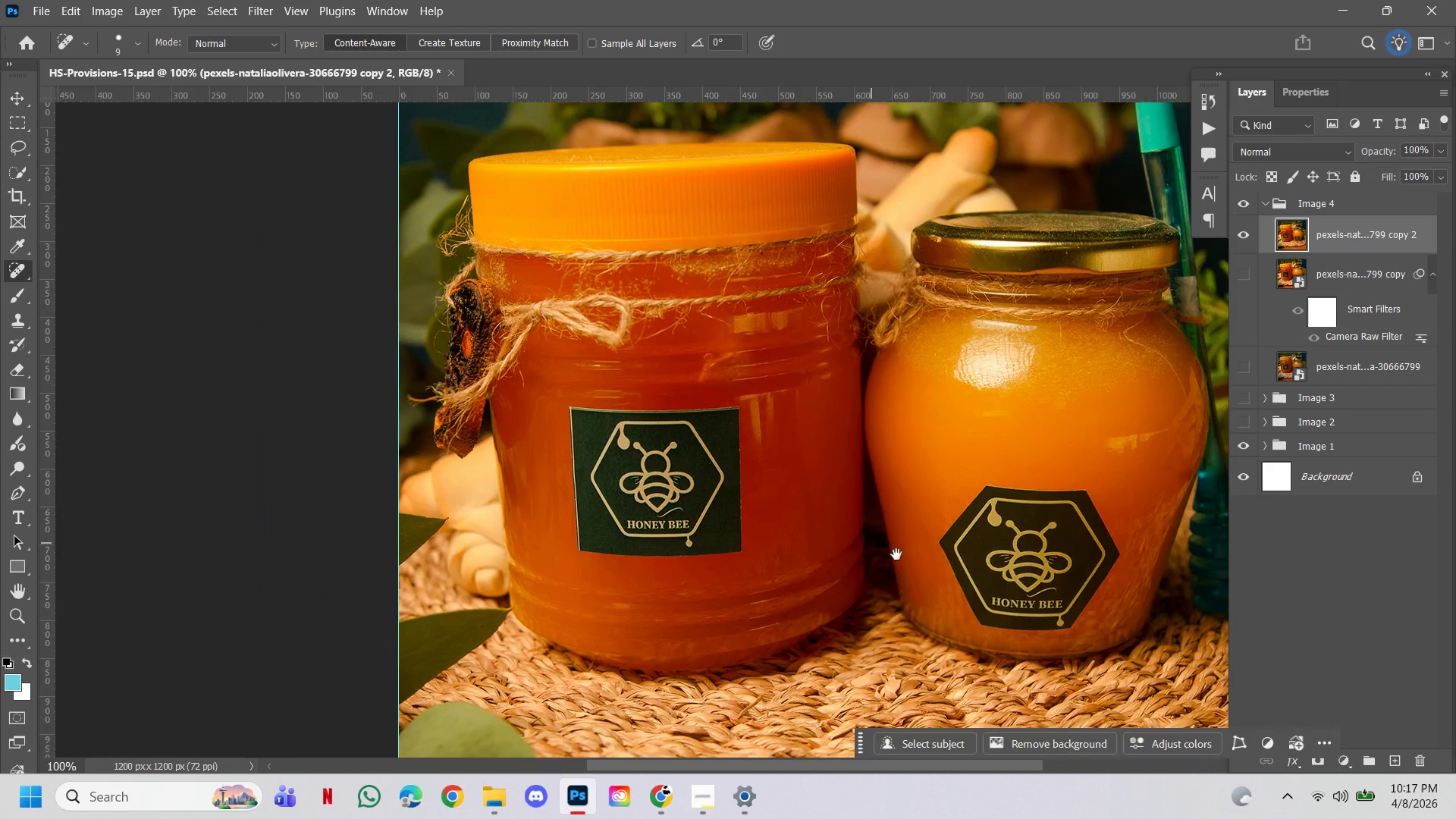 
left_click_drag(start_coordinate=[896, 554], to_coordinate=[819, 547])
 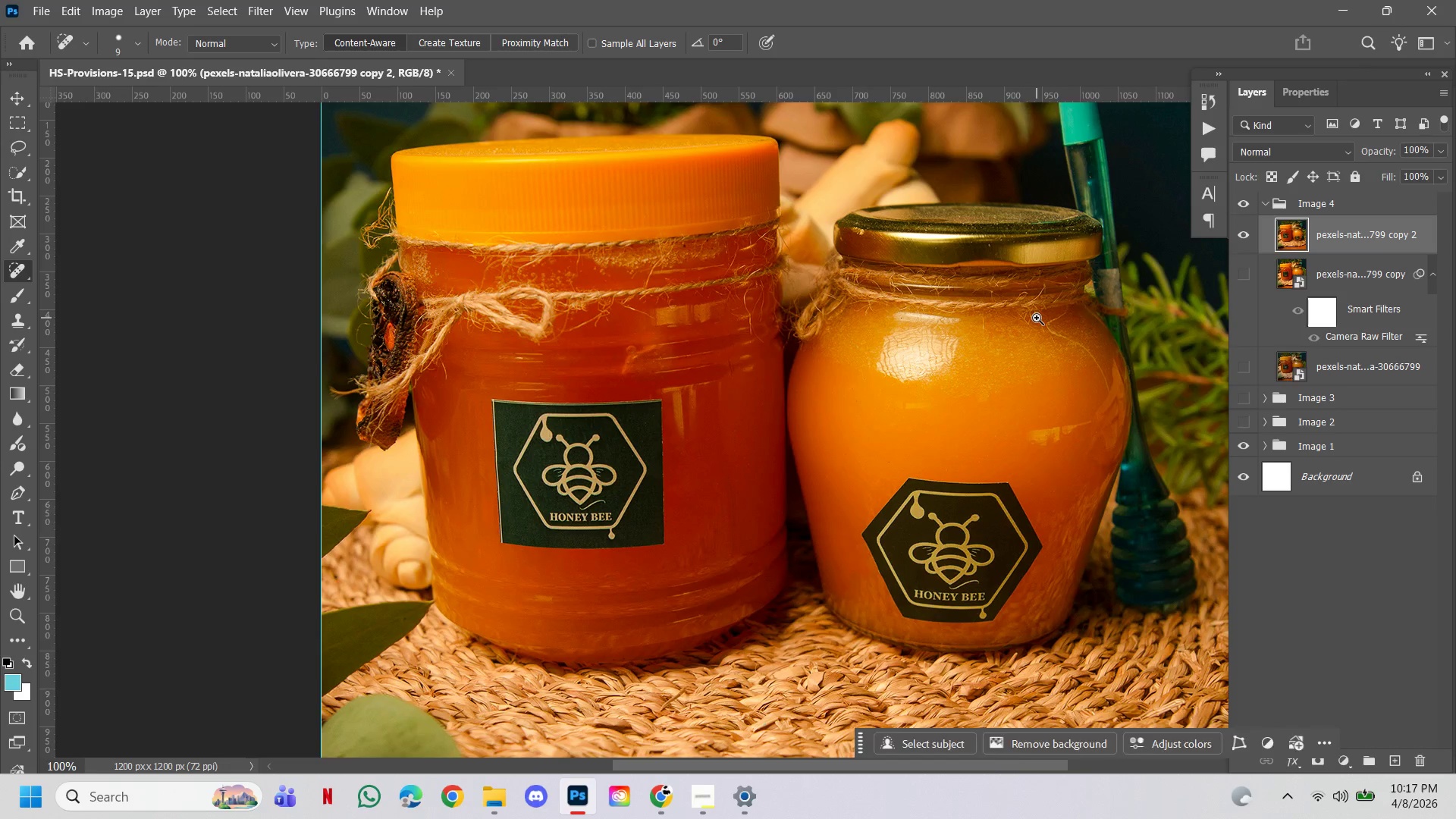 
hold_key(key=ControlLeft, duration=0.77)
left_click([1037, 318])
 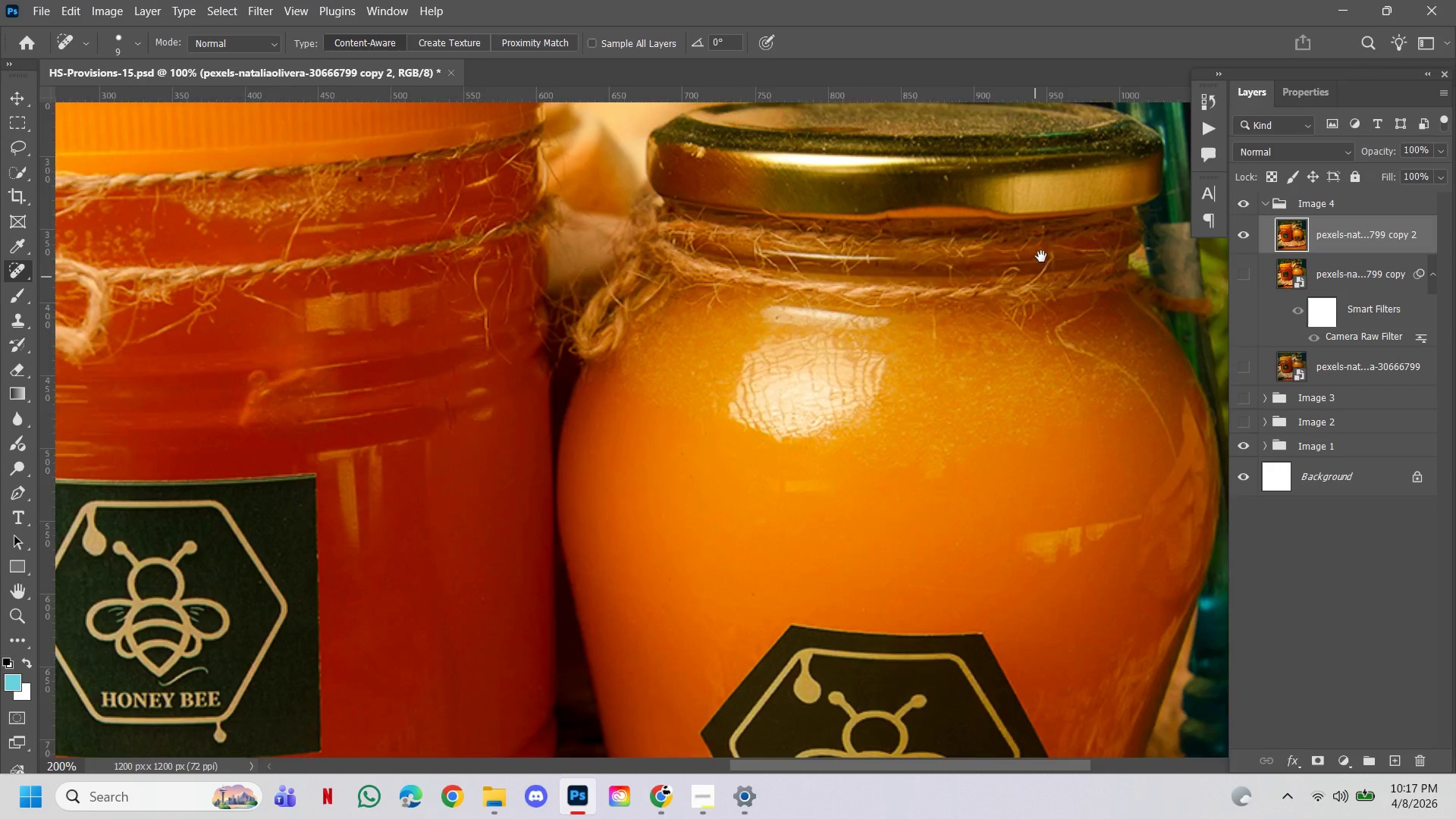 
left_click_drag(start_coordinate=[1041, 256], to_coordinate=[993, 451])
 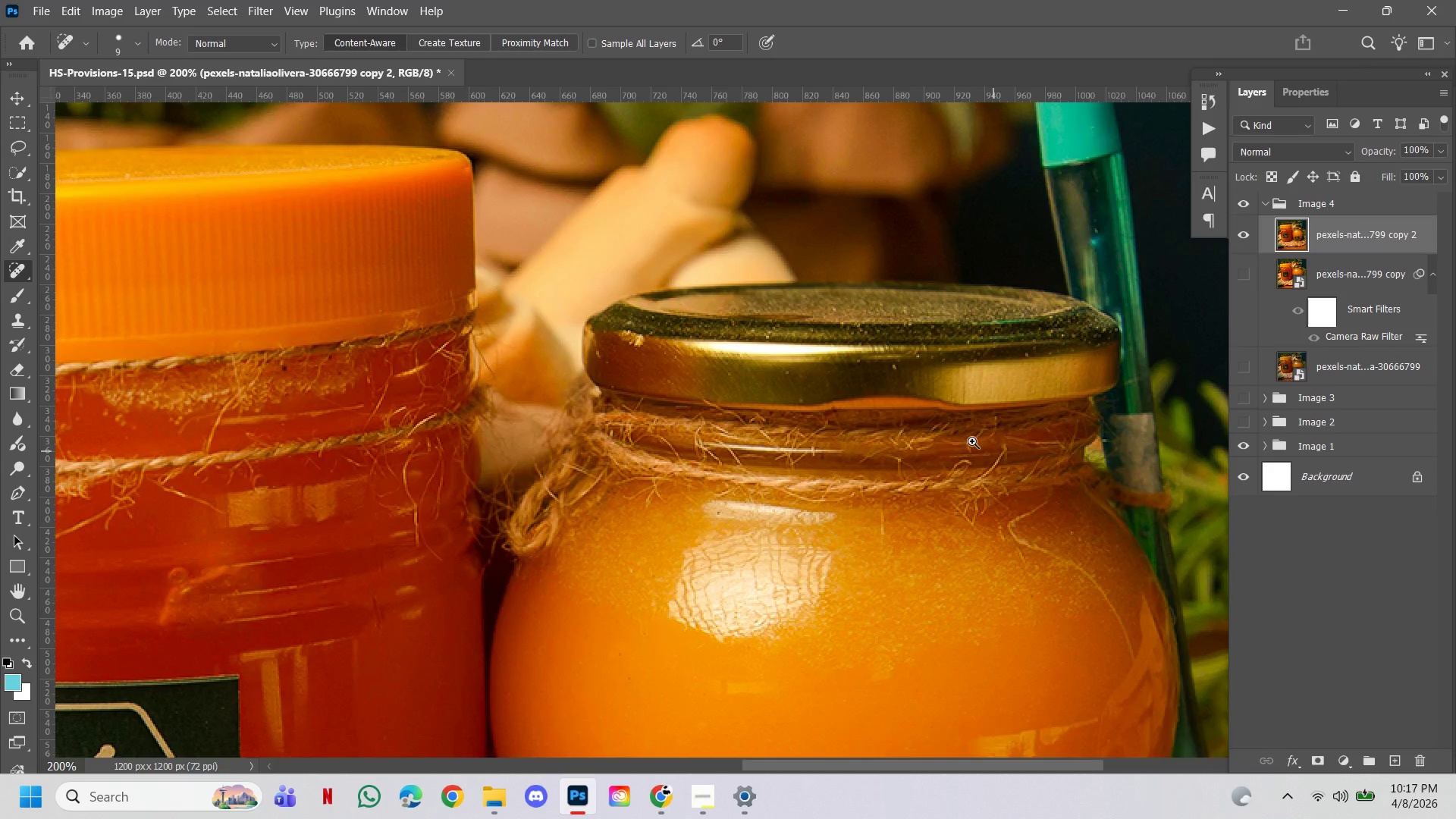 
hold_key(key=ControlLeft, duration=0.41)
left_click([912, 376])
 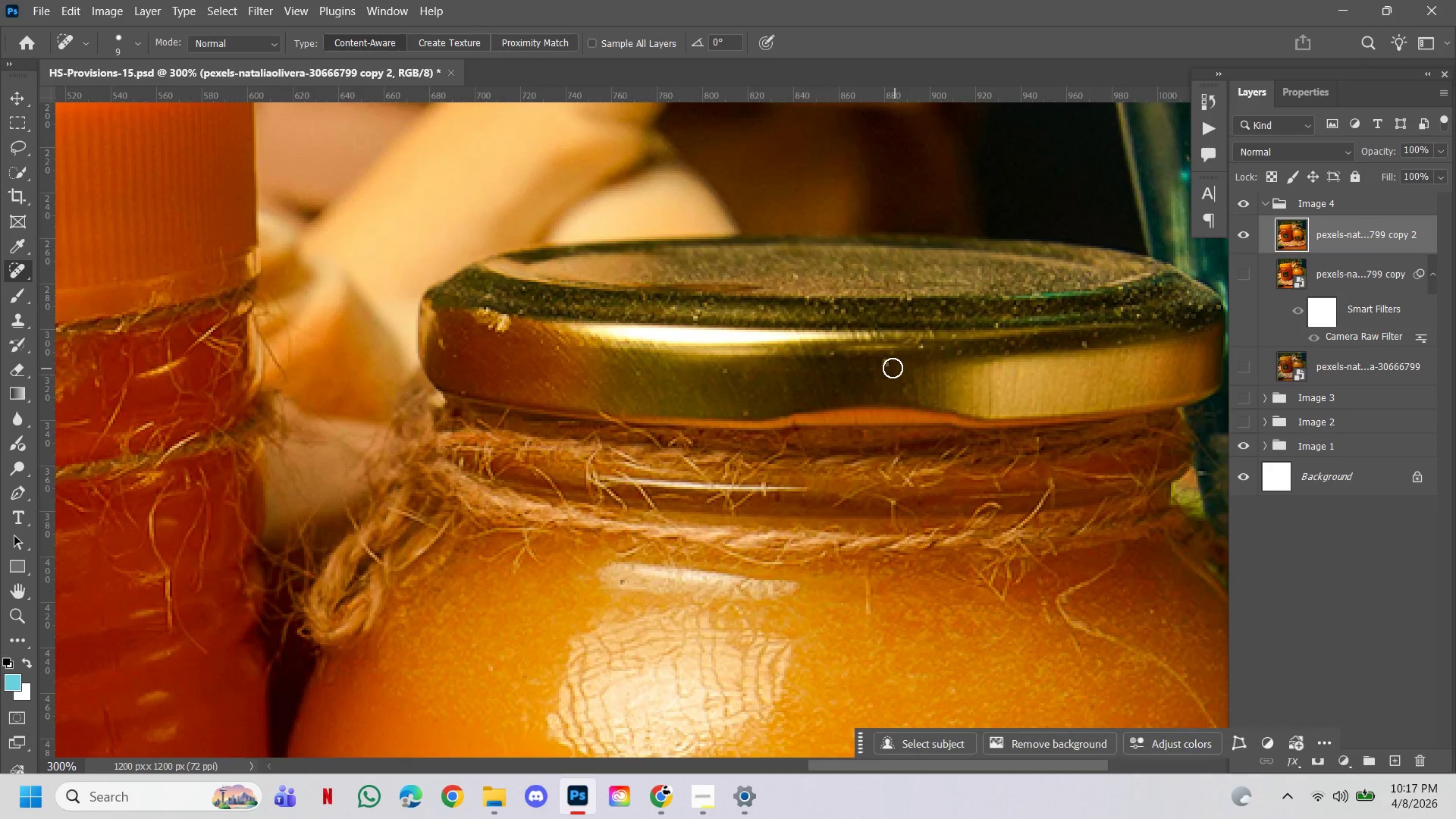 
left_click([887, 364])
 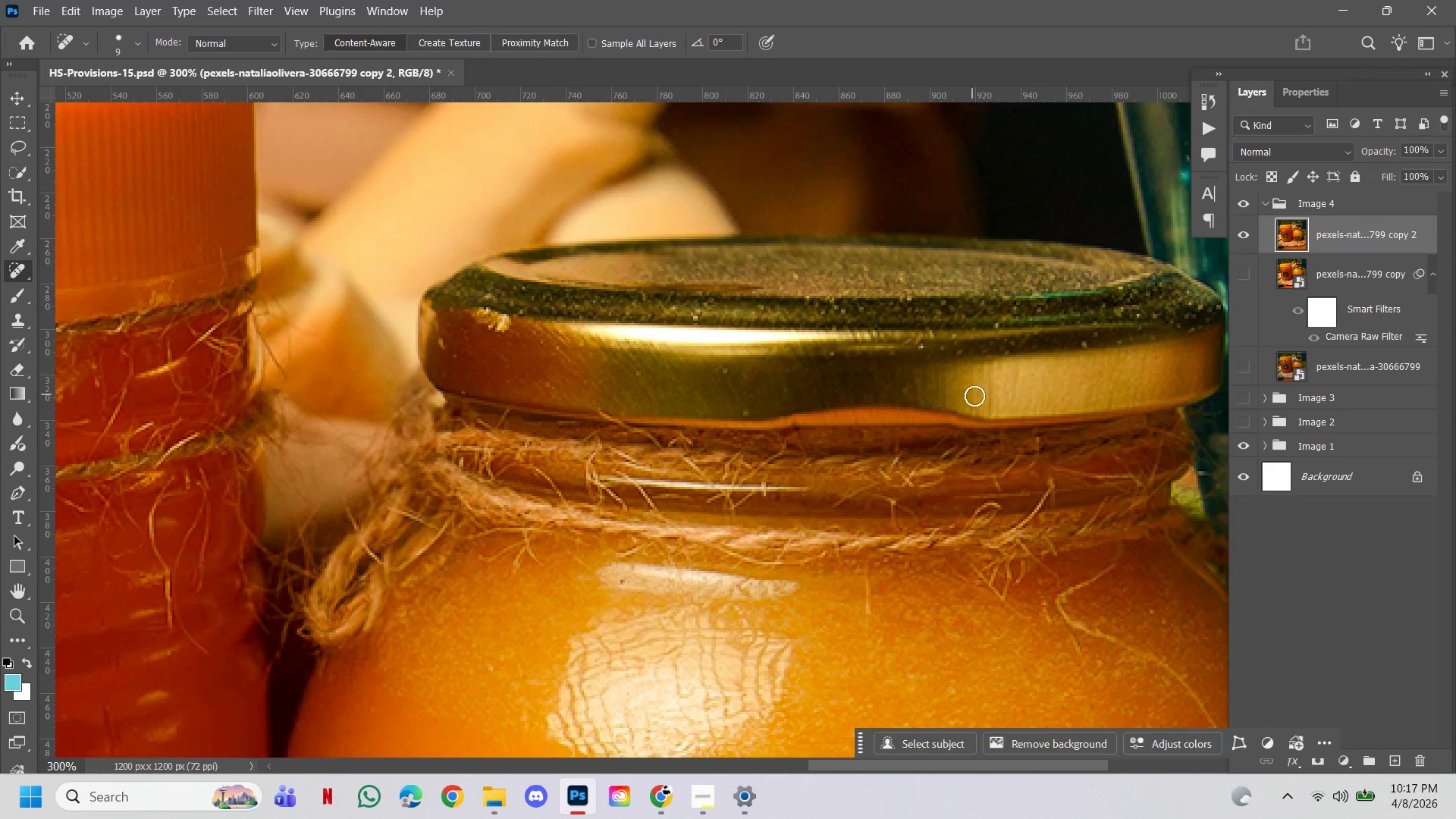 
hold_key(key=Space, duration=0.83)
 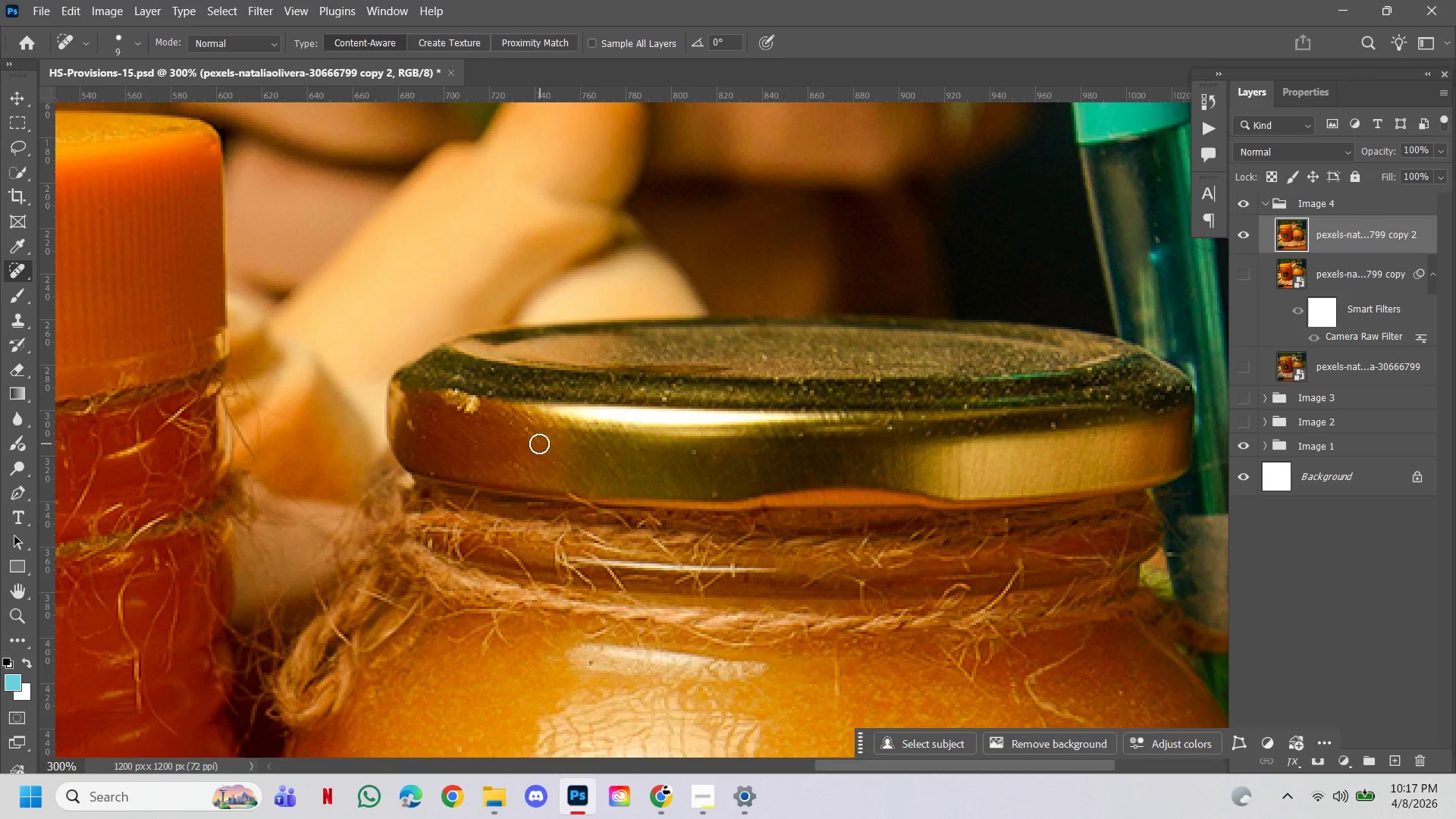 
left_click_drag(start_coordinate=[932, 369], to_coordinate=[901, 450])
 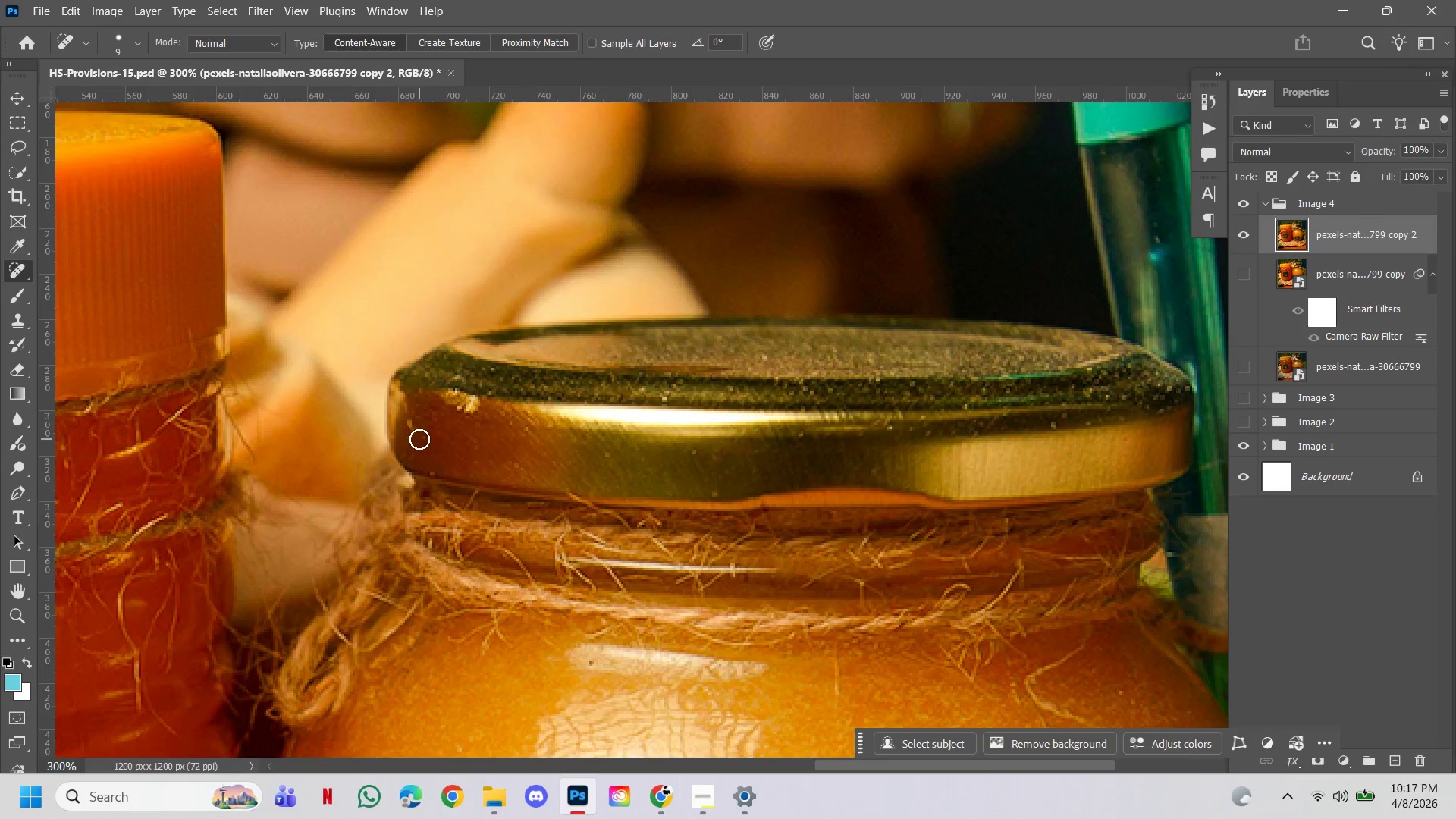 
left_click([410, 422])
 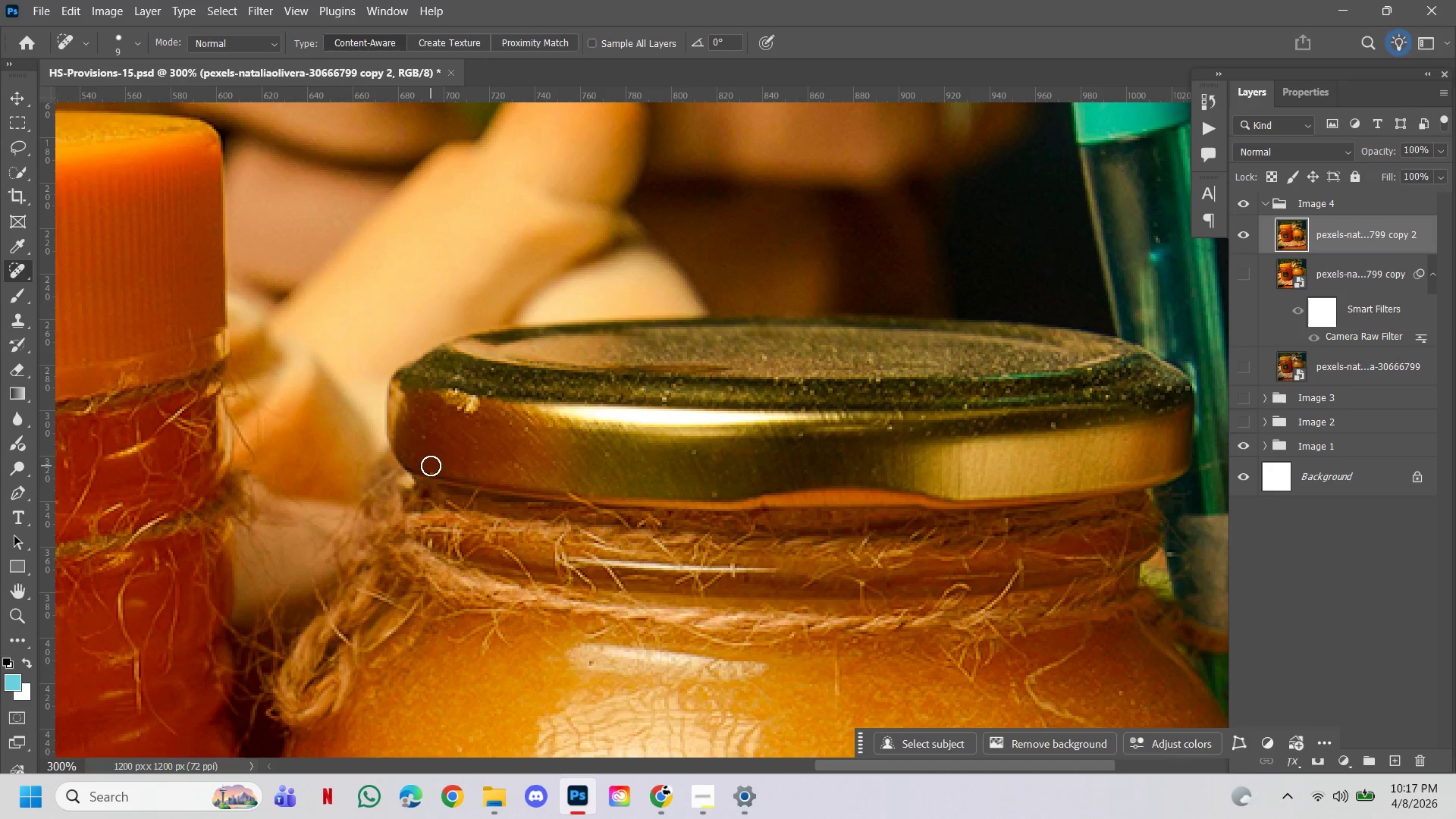 
left_click([433, 465])
 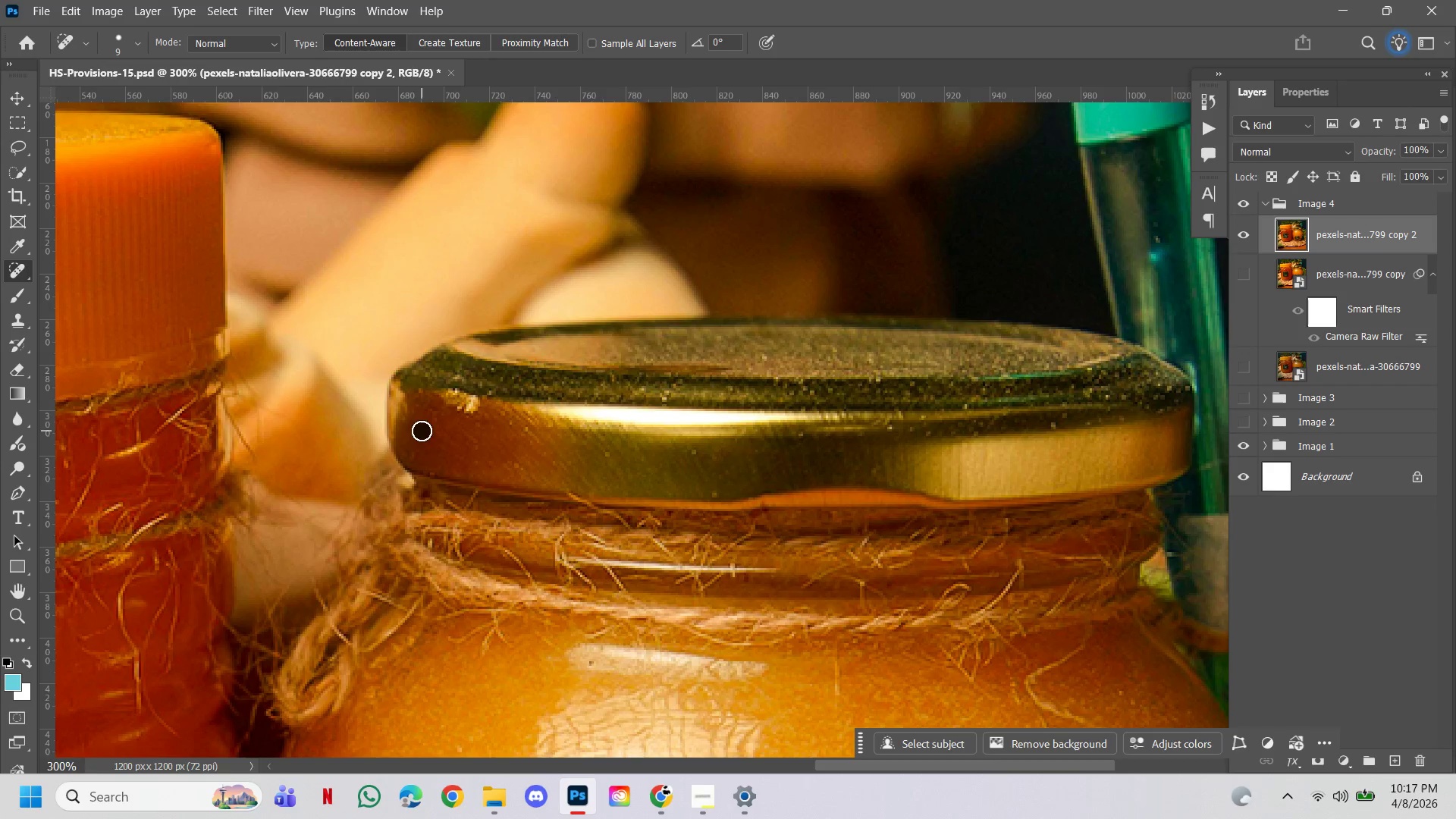 
hold_key(key=ControlLeft, duration=0.98)
 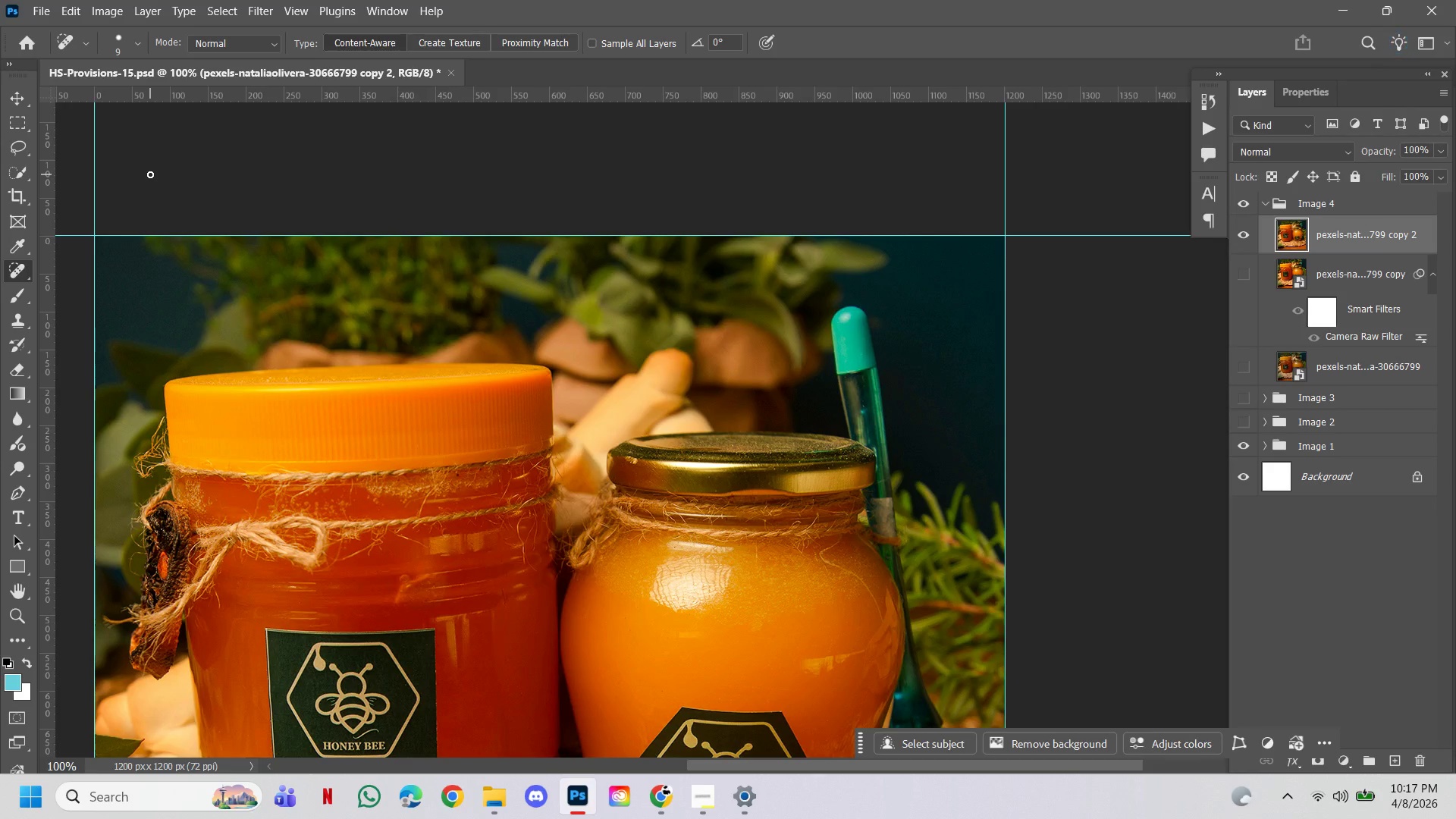 
hold_key(key=AltLeft, duration=0.92)
 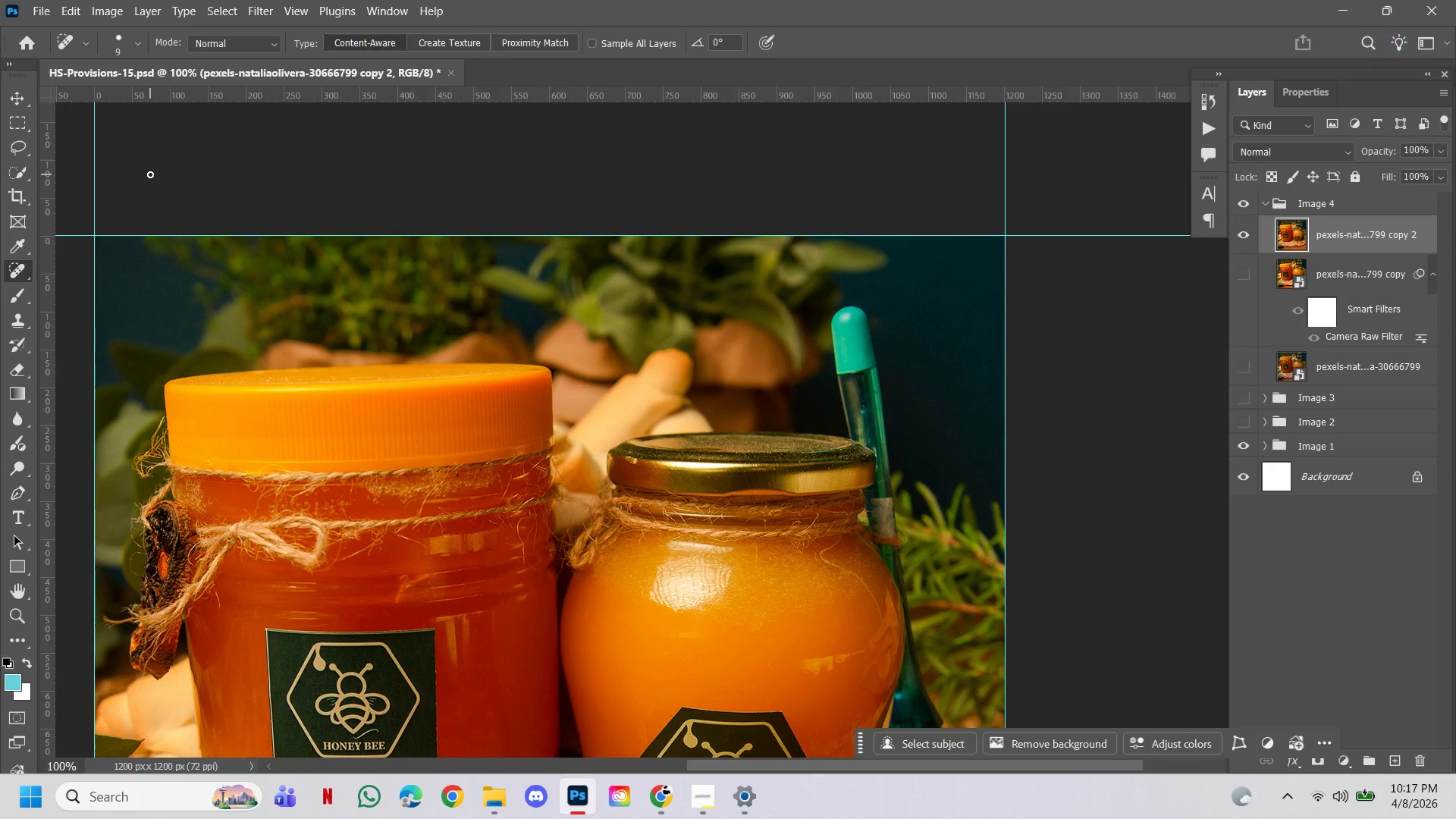 
hold_key(key=Space, duration=0.92)
 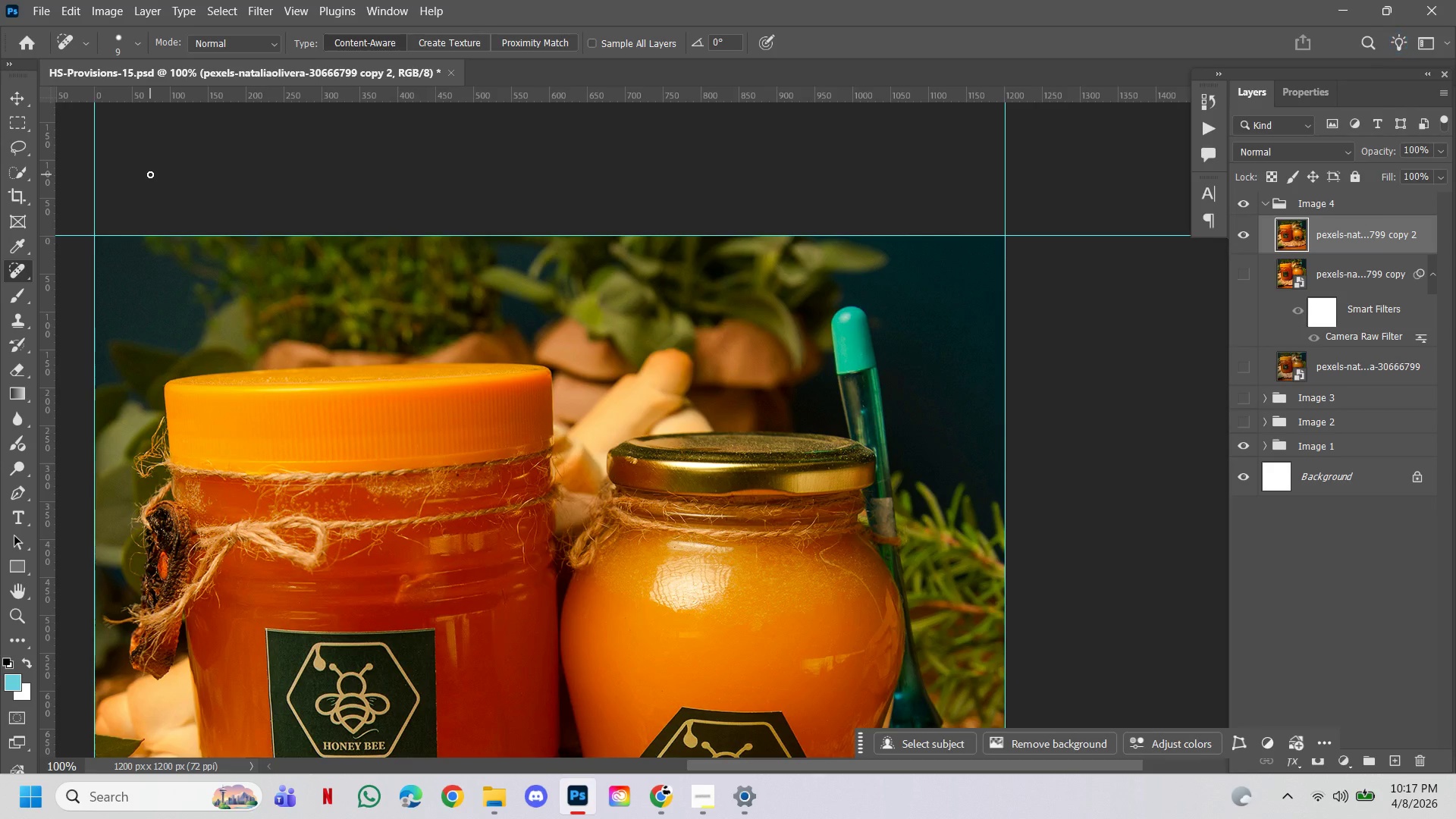 
triple_click([544, 442])
 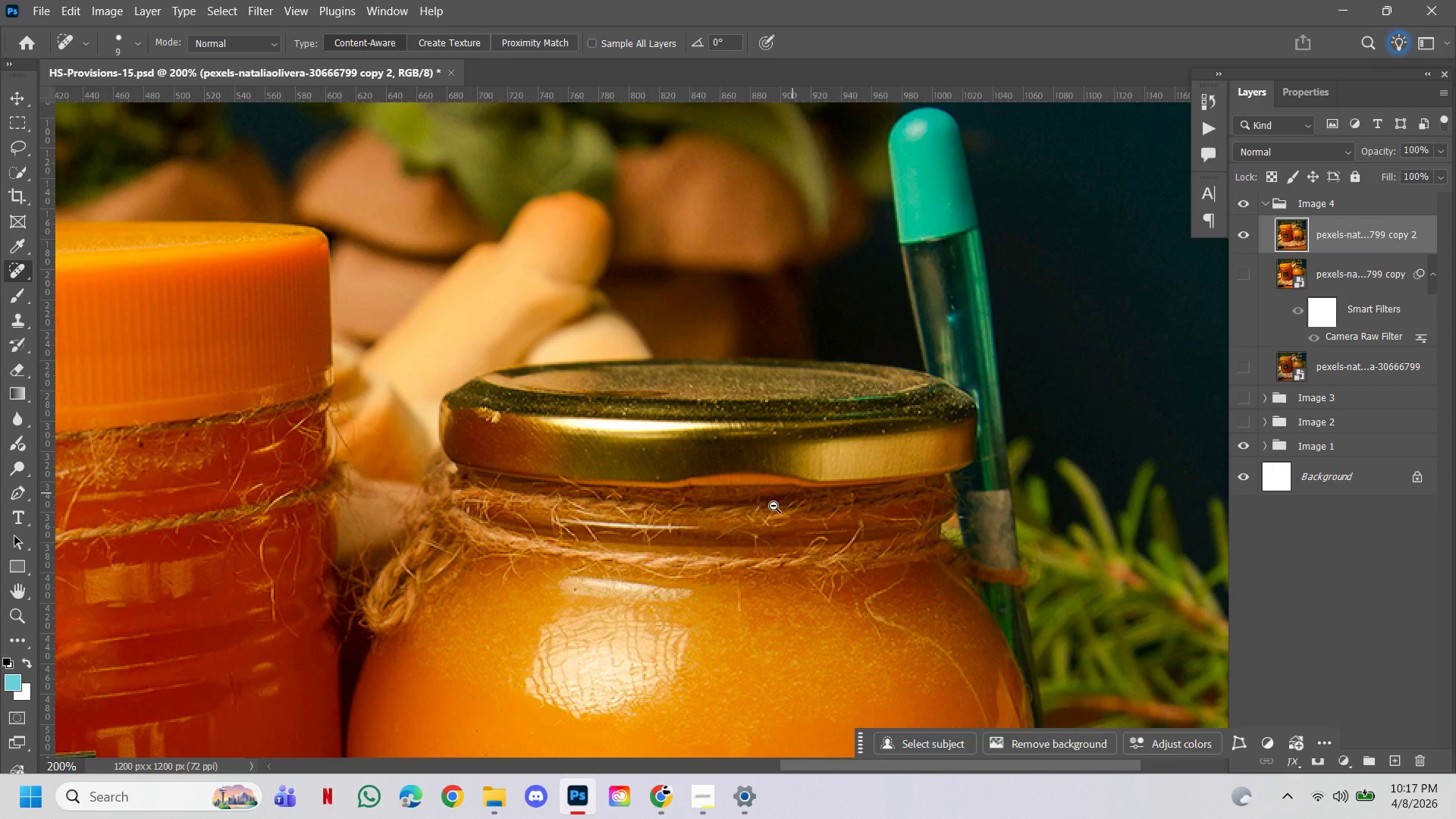 
left_click([774, 506])
 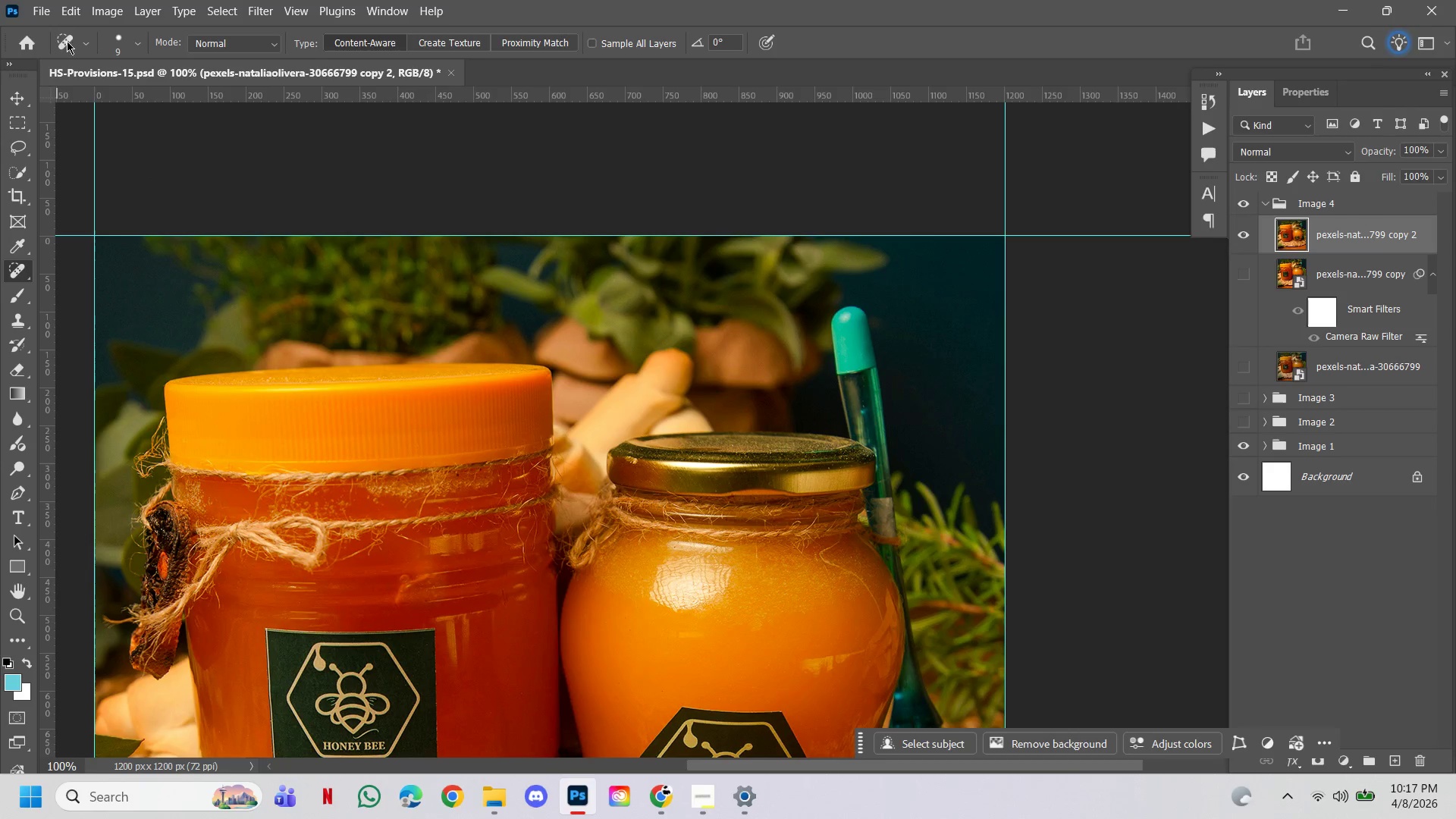 
left_click([48, 14])
 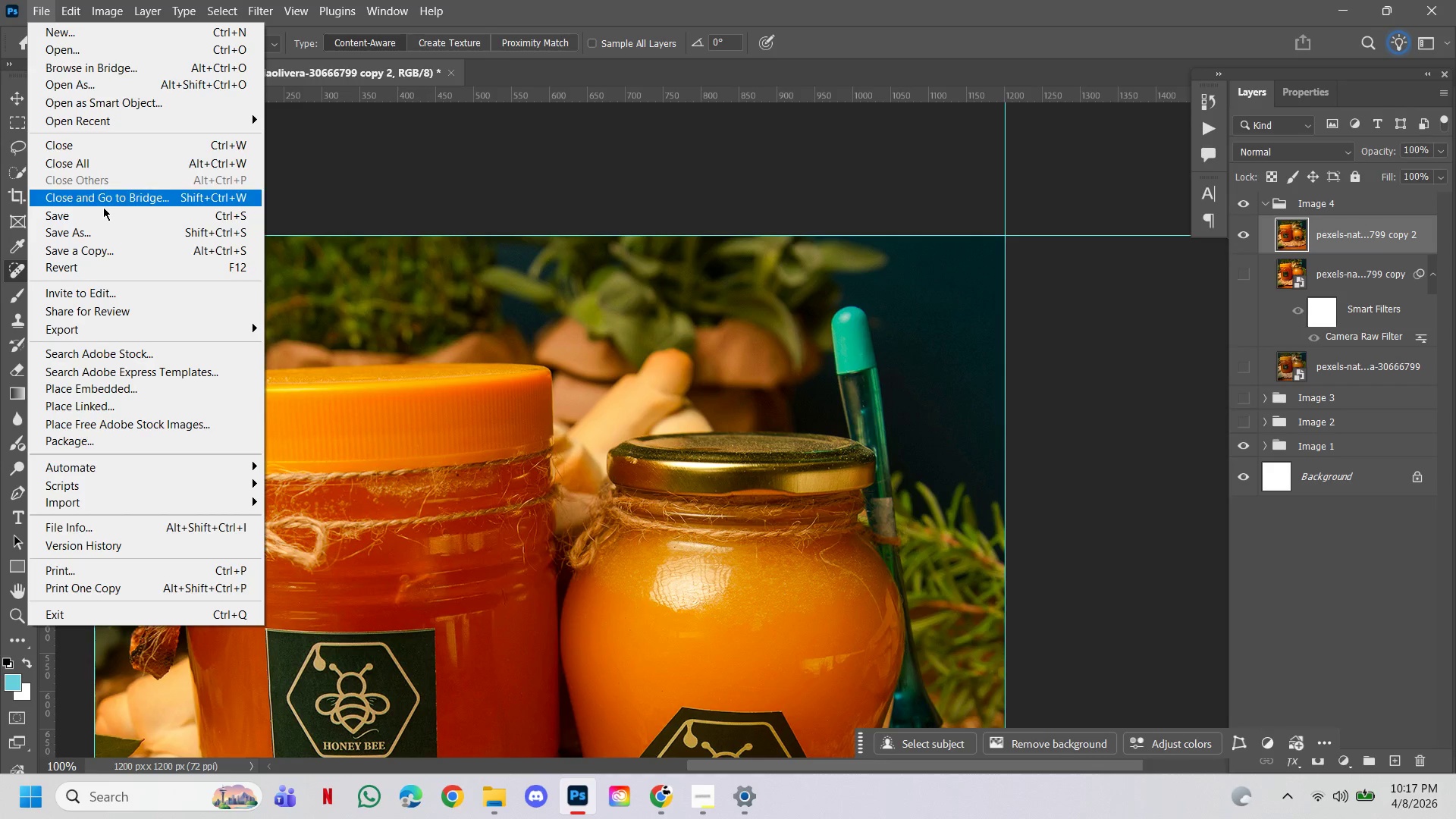 
left_click([105, 212])
 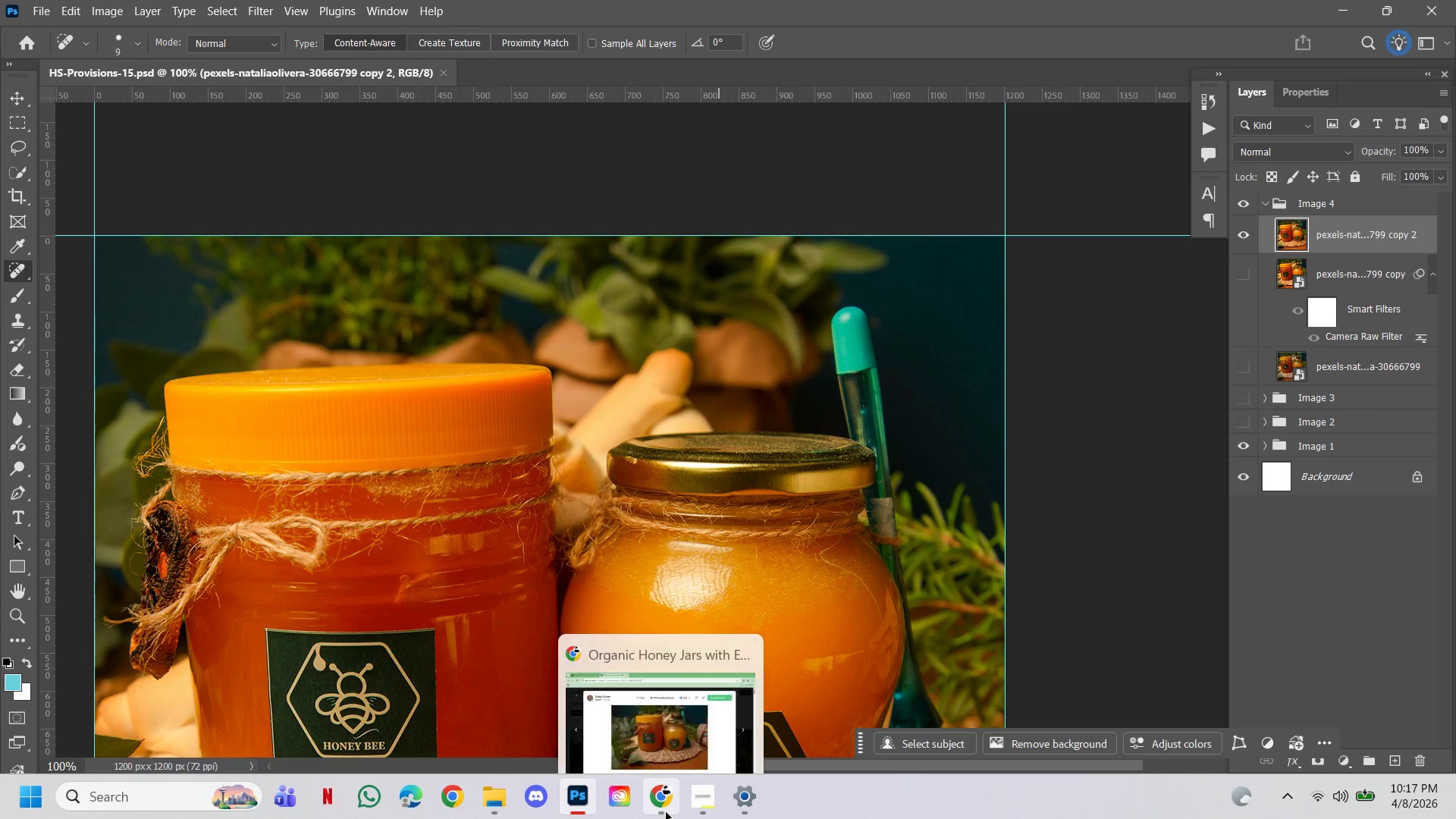 
wait(6.19)
 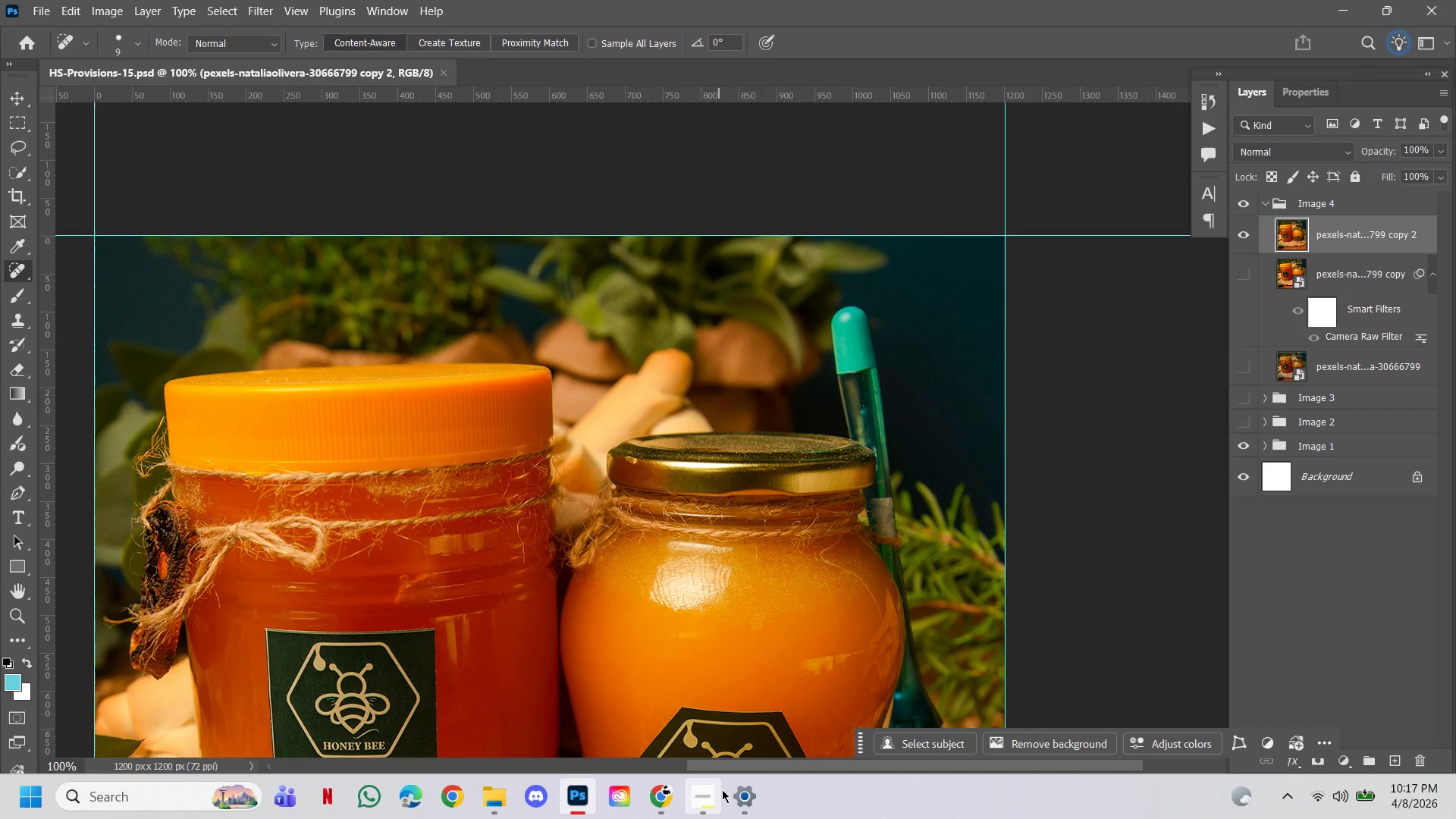 
left_click([698, 802])